 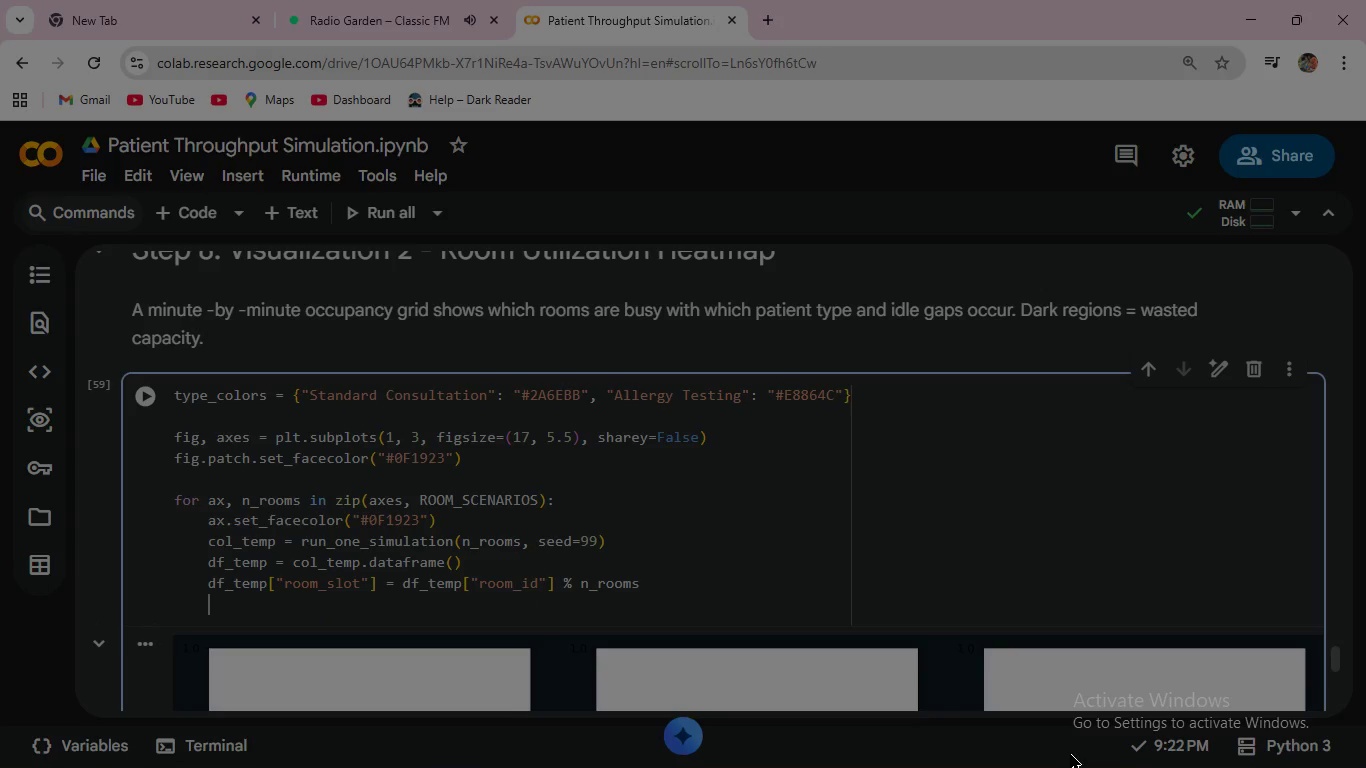 
key(Backspace)
 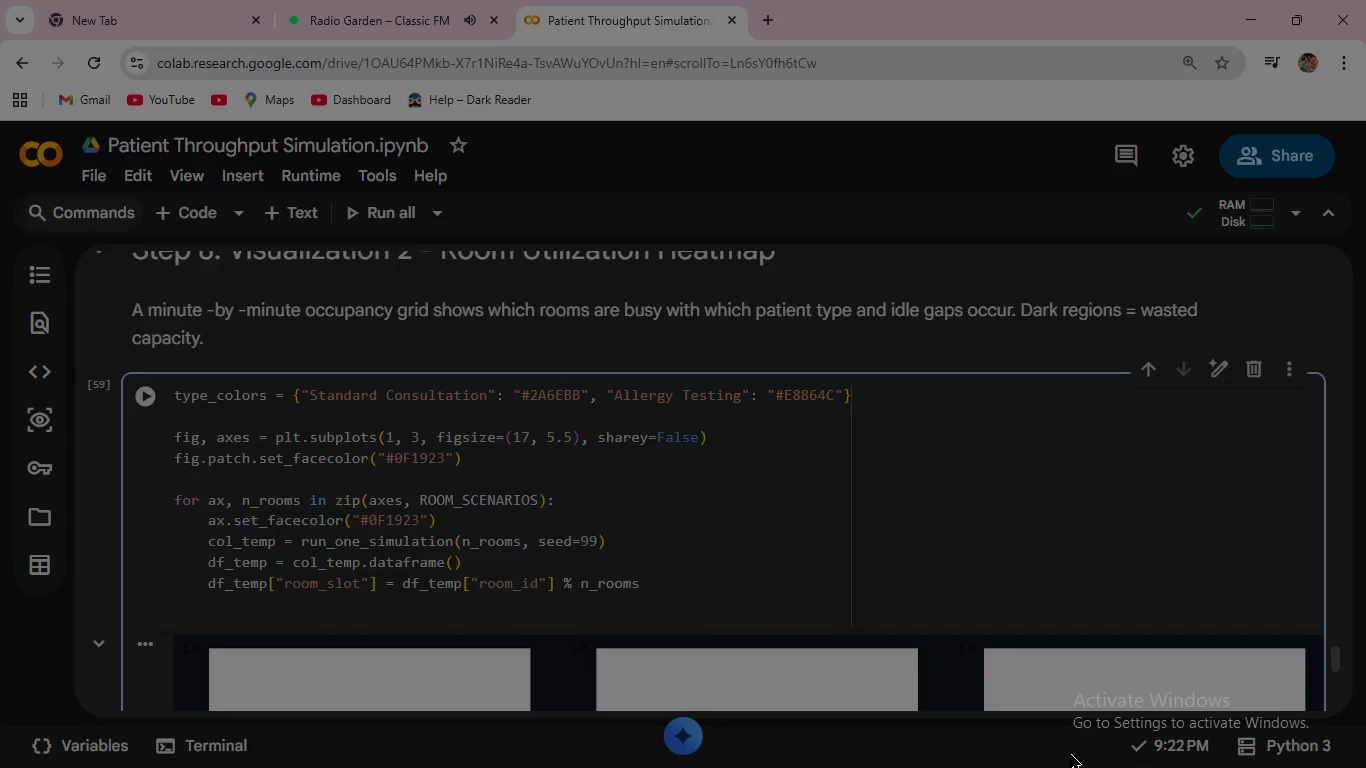 
key(Space)
 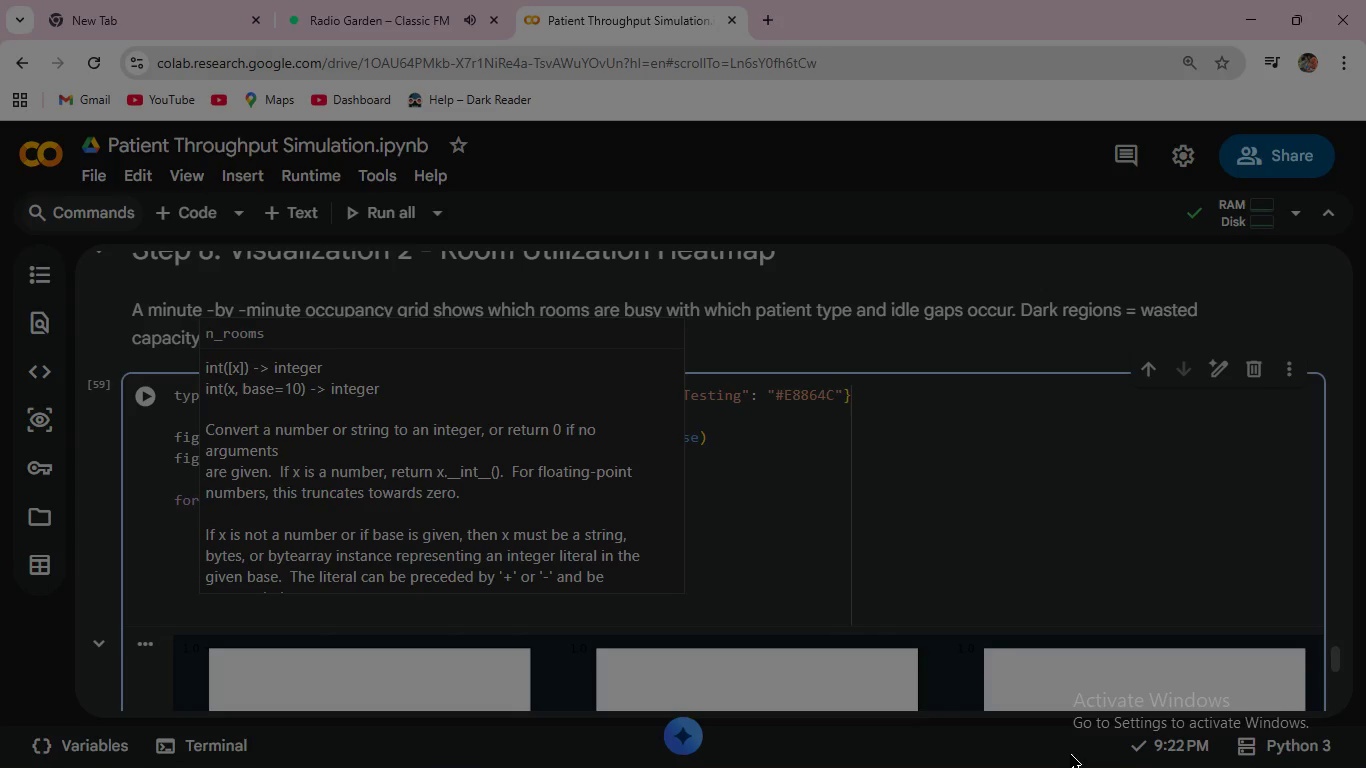 
wait(5.09)
 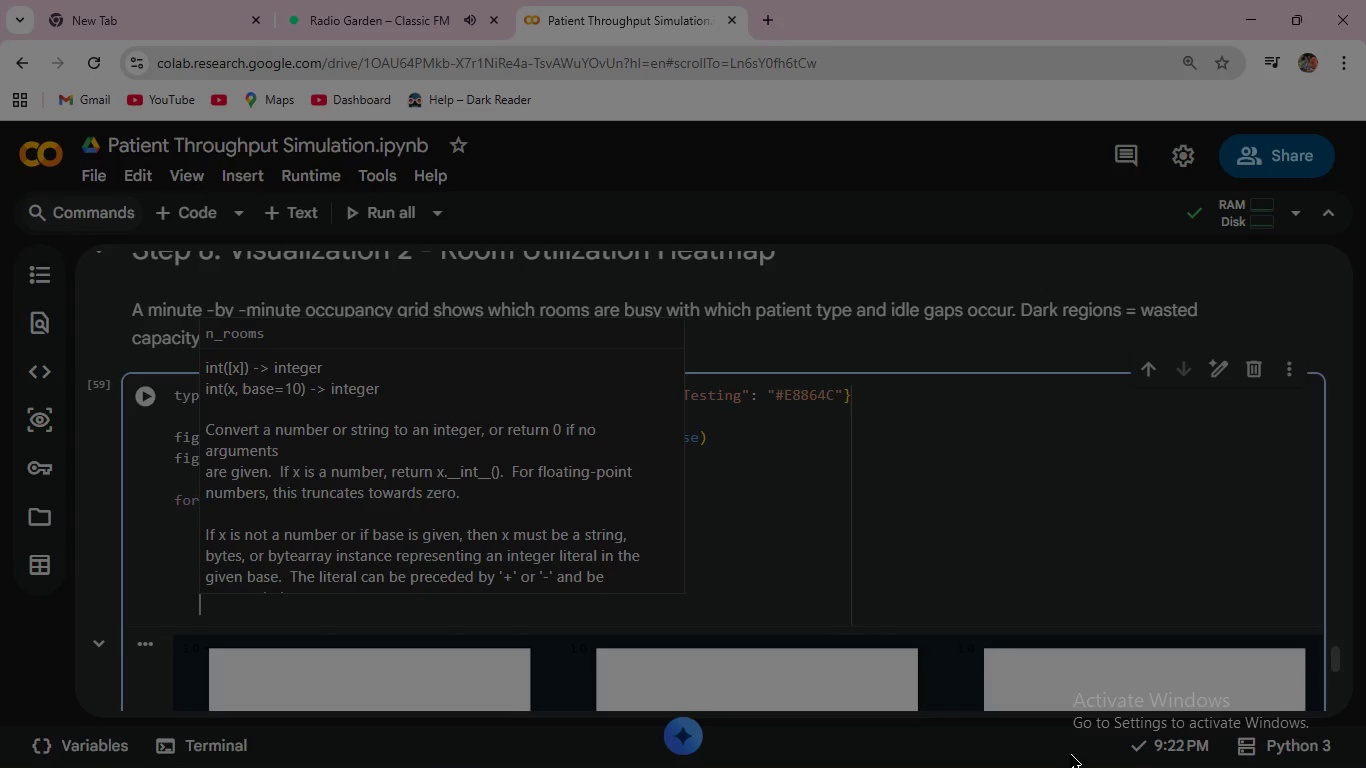 
key(Shift+3)
 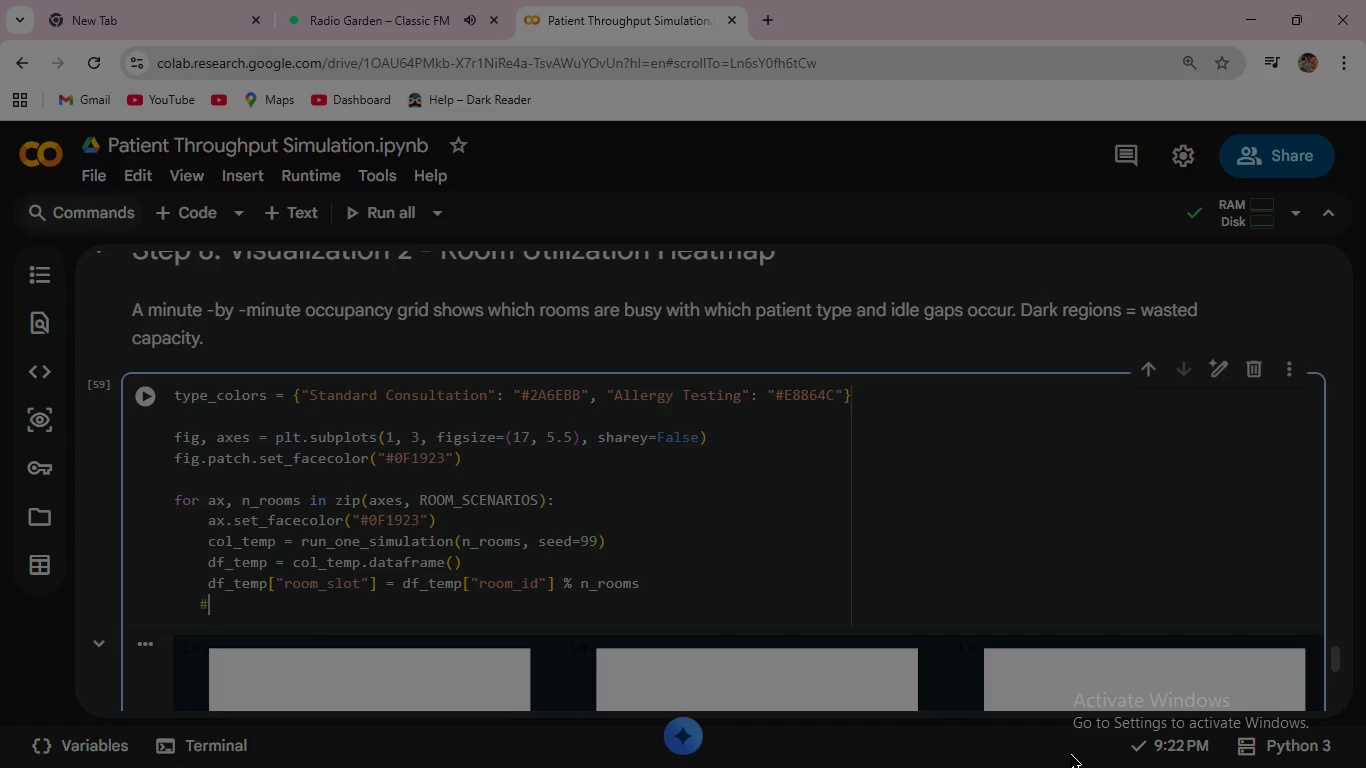 
key(Backspace)
 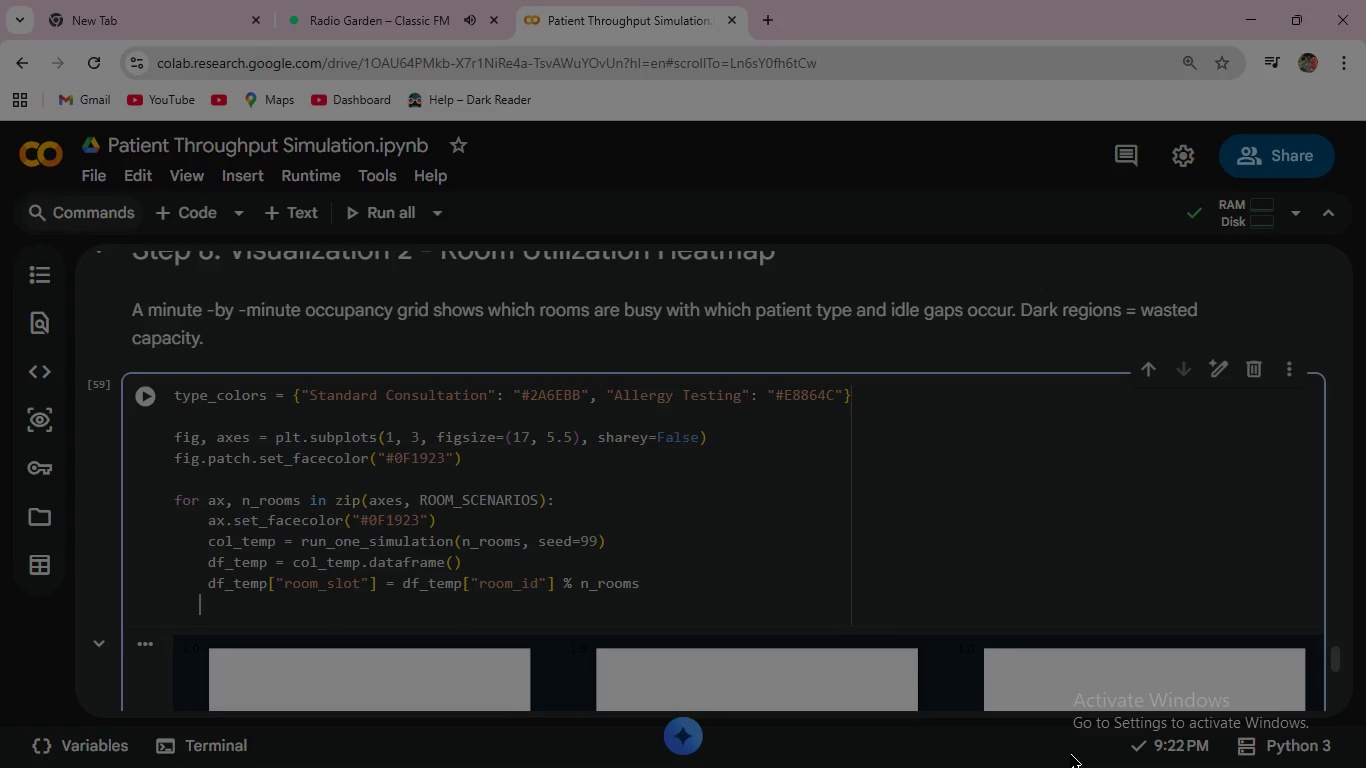 
key(Enter)
 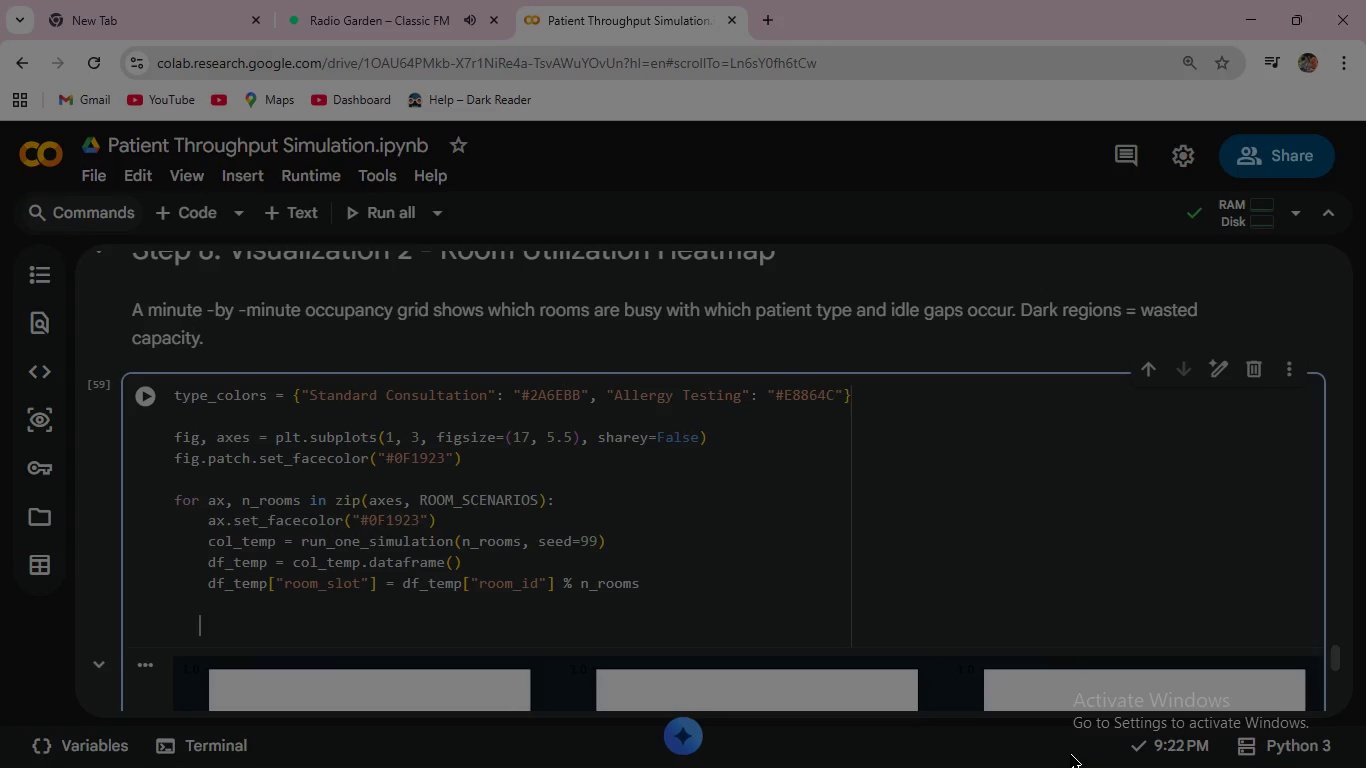 
type(#Build minute)
 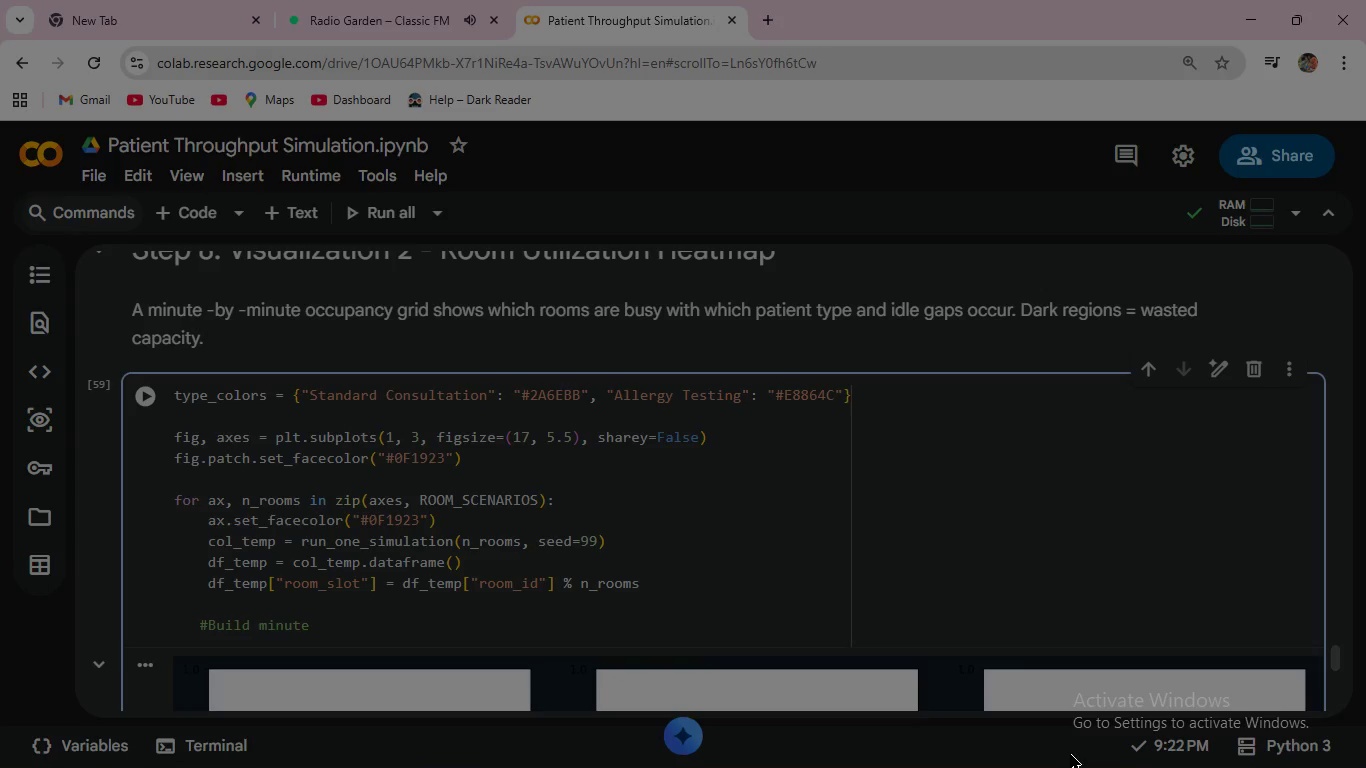 
wait(10.44)
 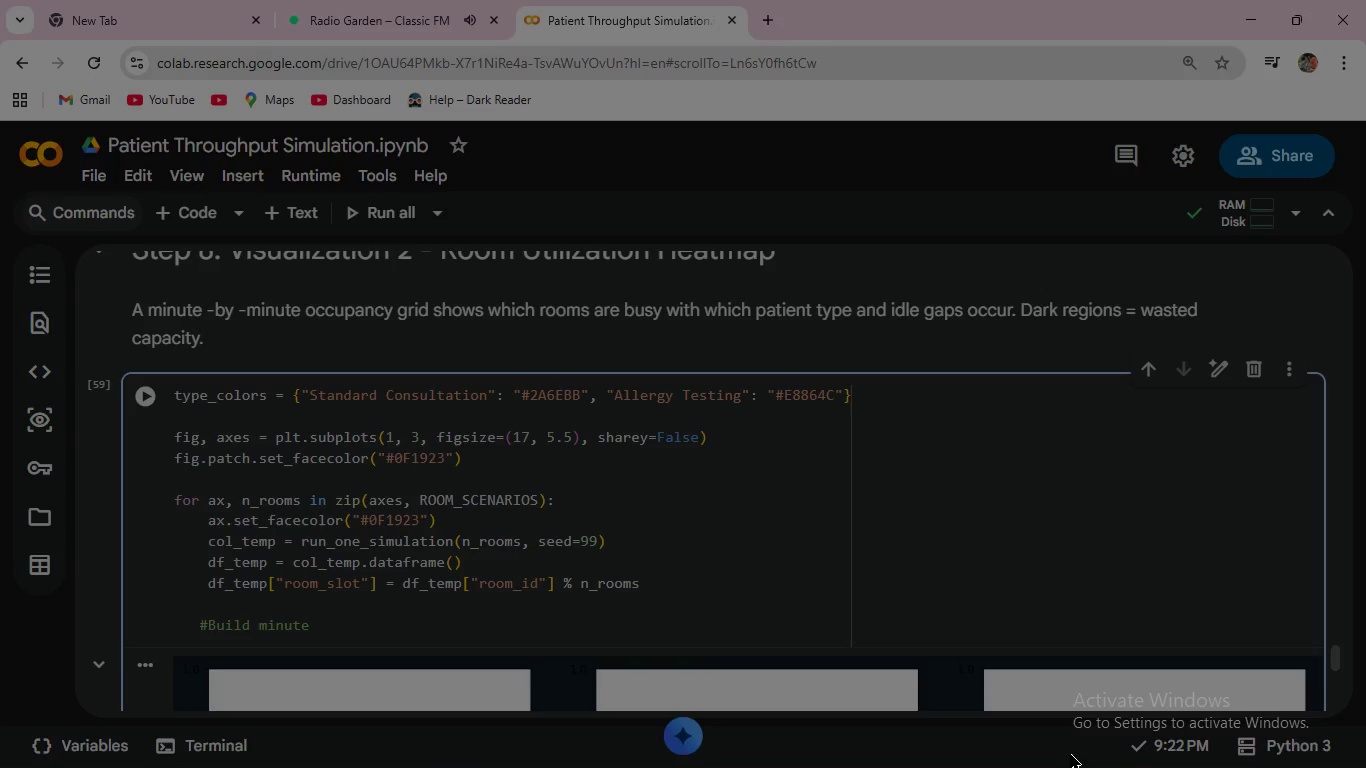 
type( - resolution occupancy grid )
 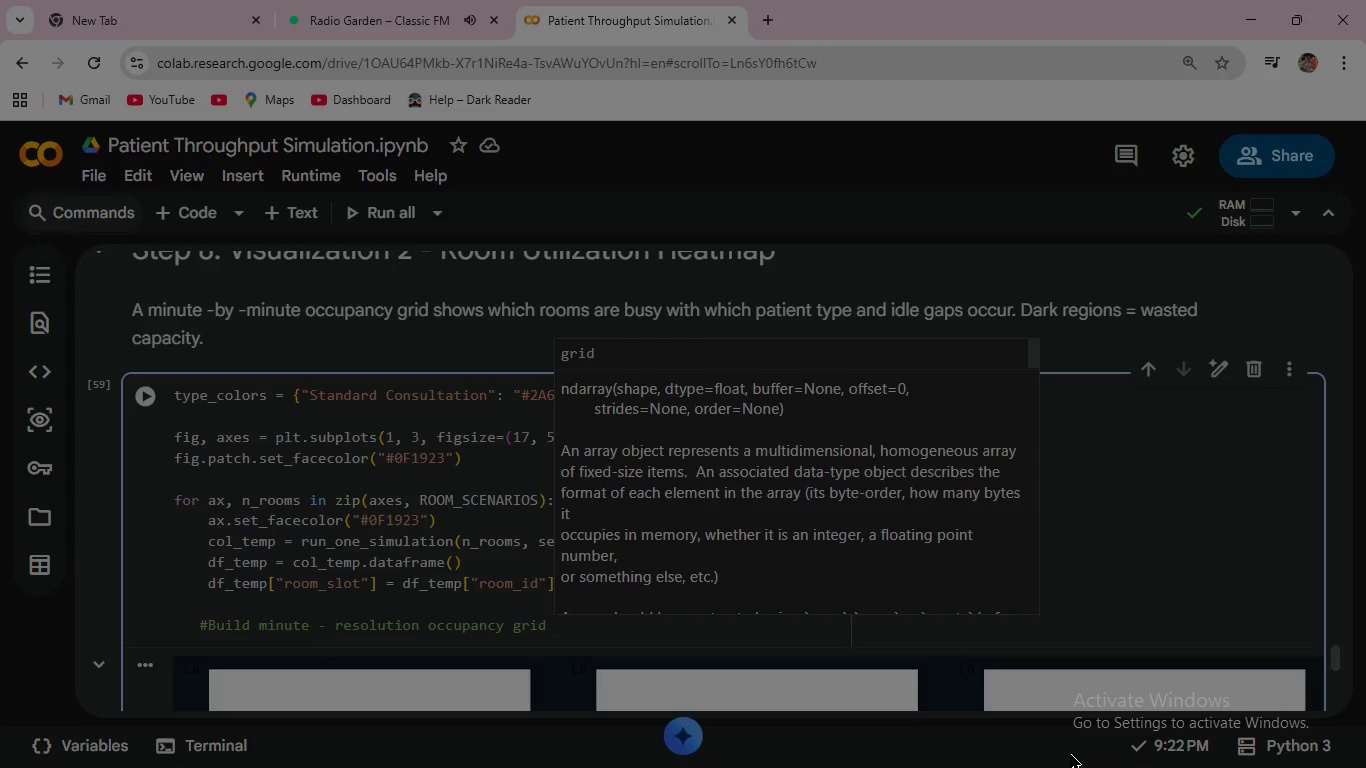 
key(Enter)
 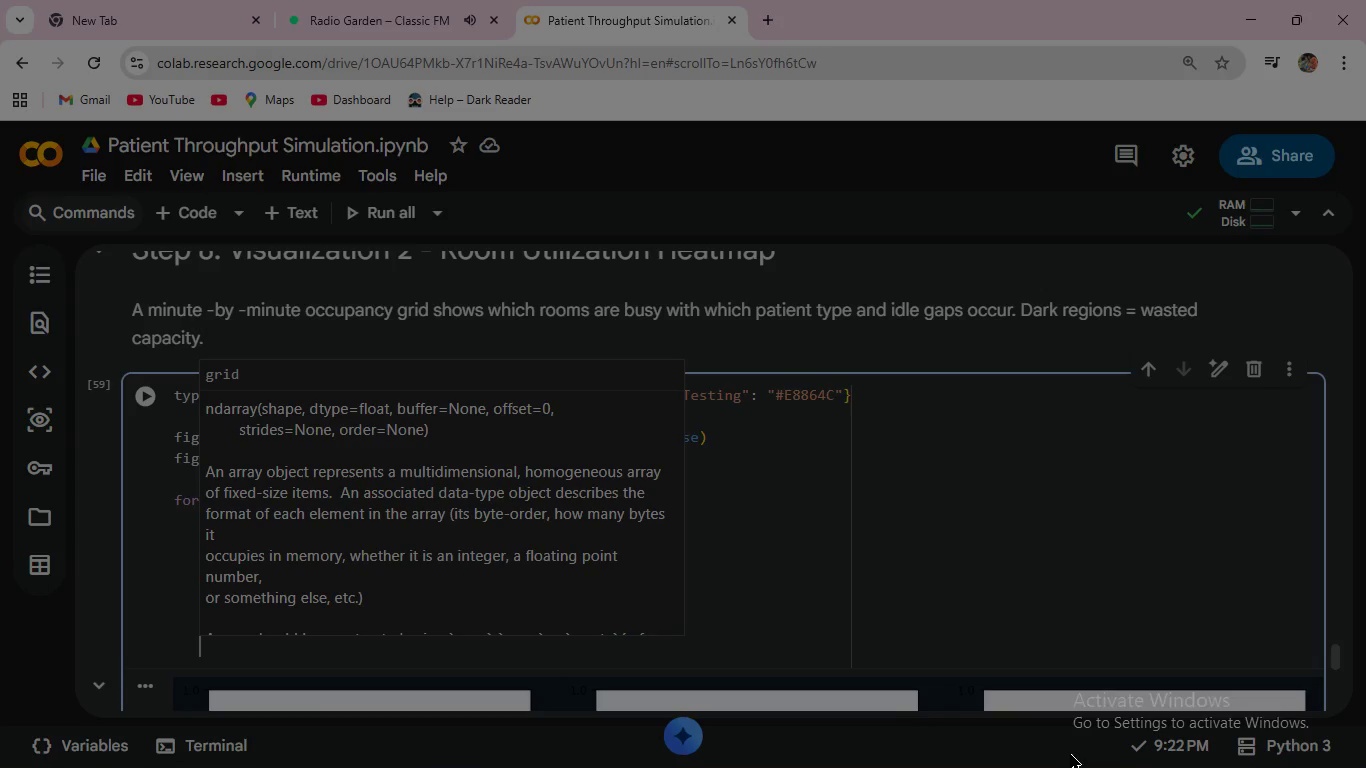 
key(Escape)
 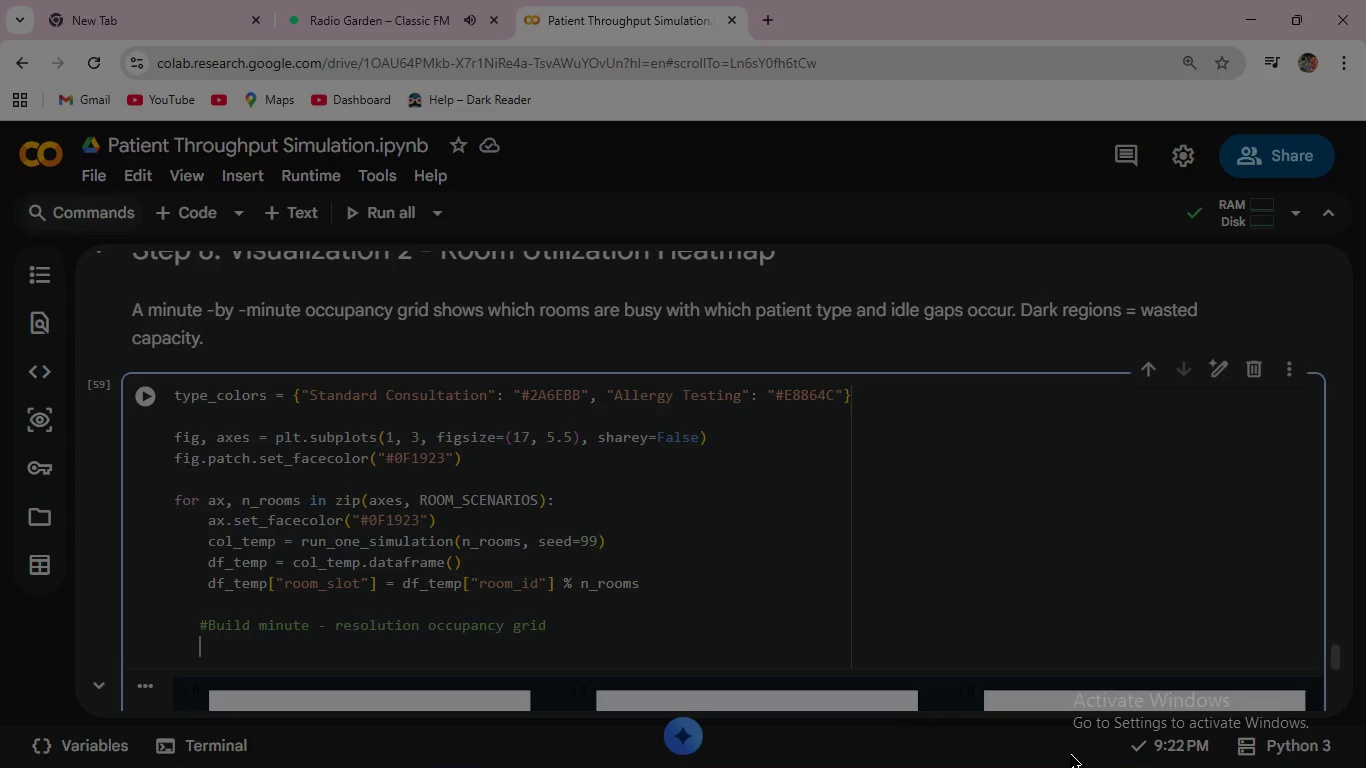 
type(grid = np.zeros)
 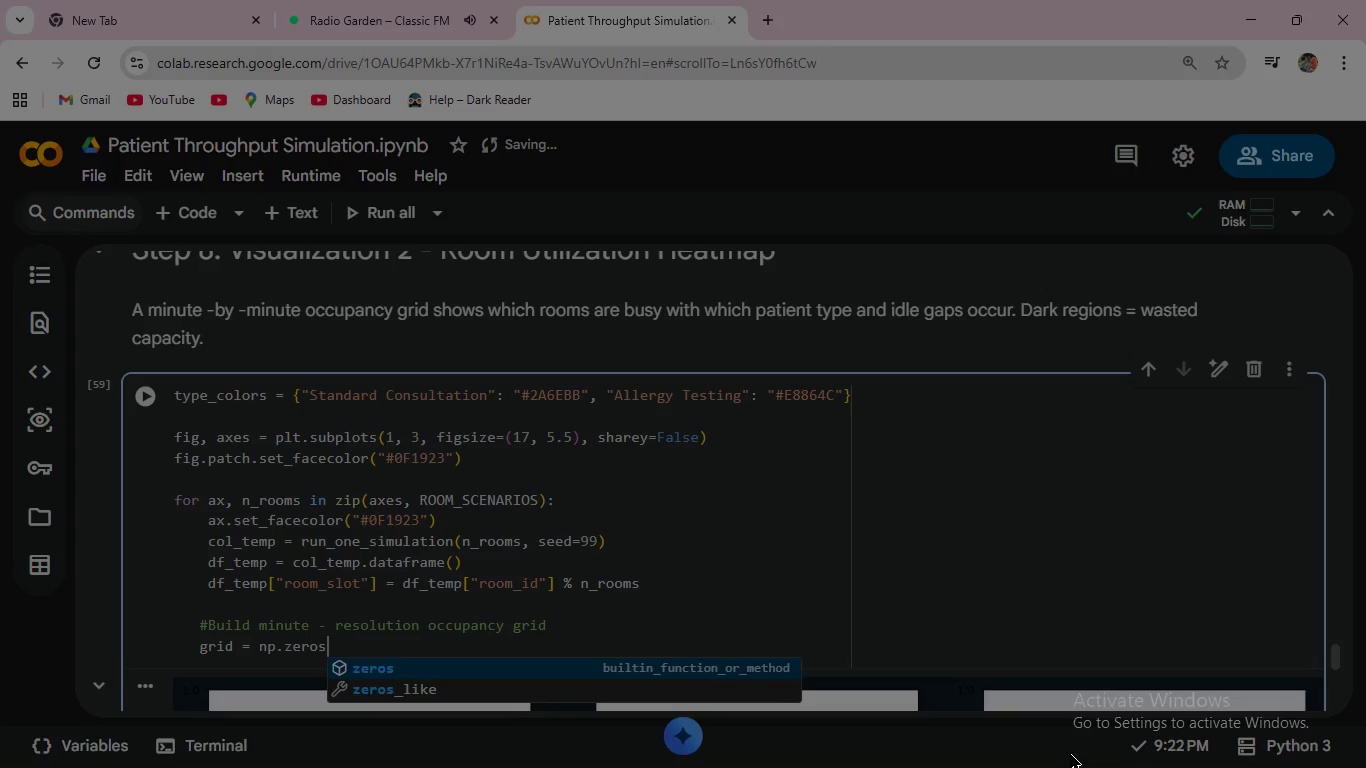 
type((()
 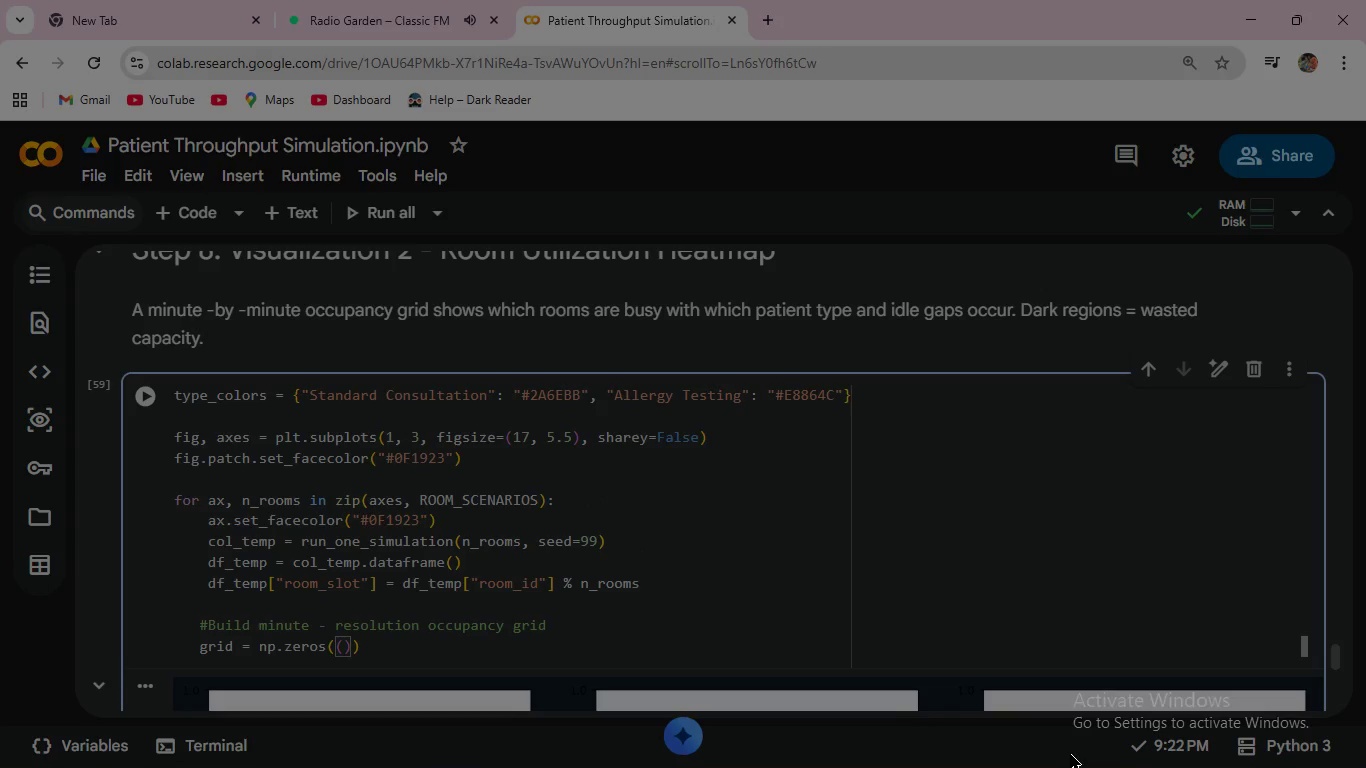 
key(N)
 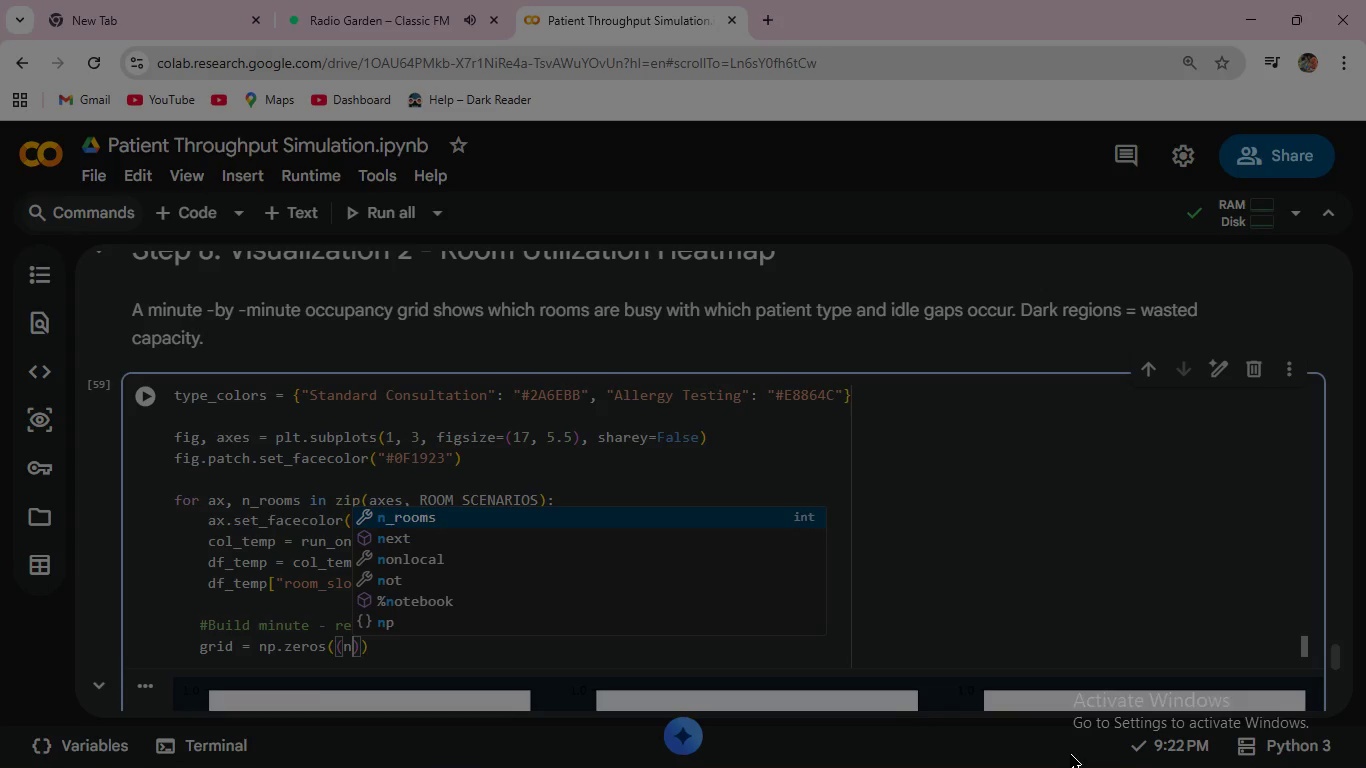 
key(Enter)
 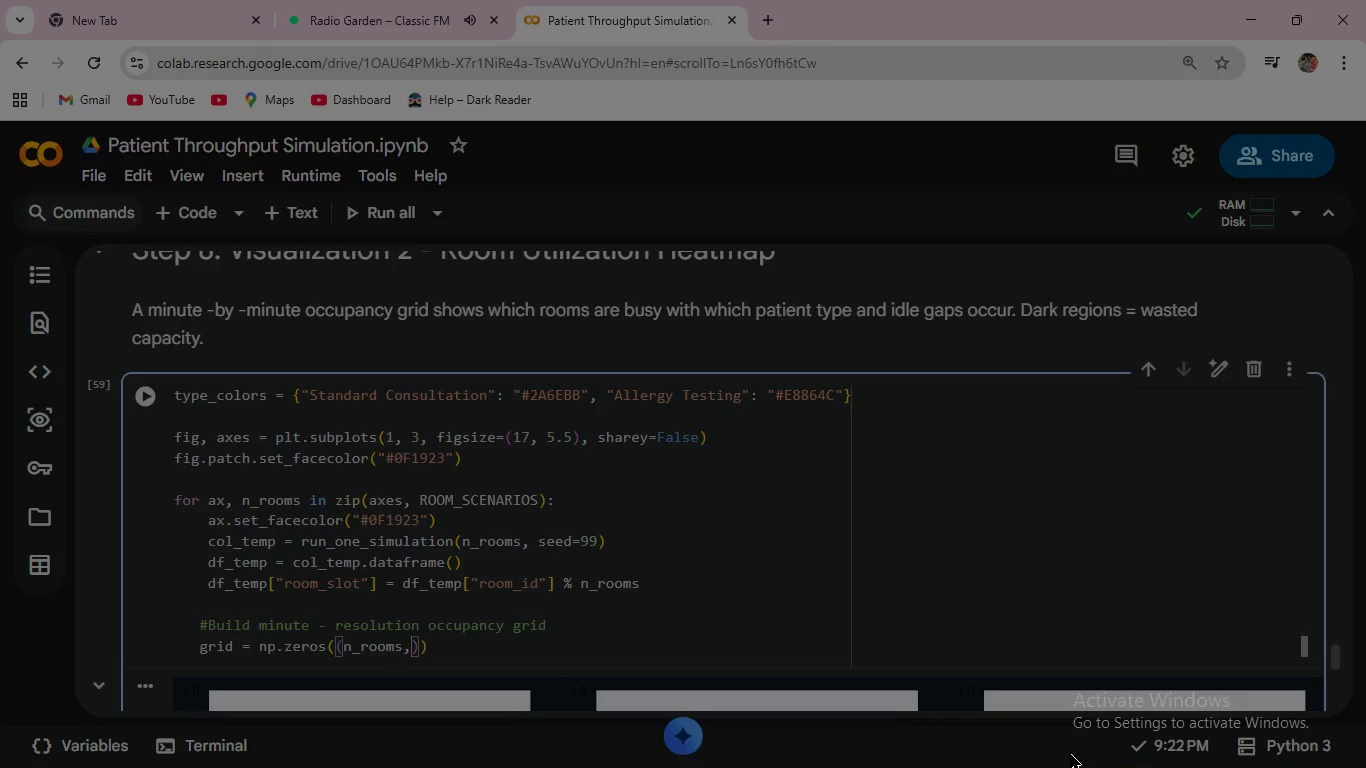 
type(, CL)
 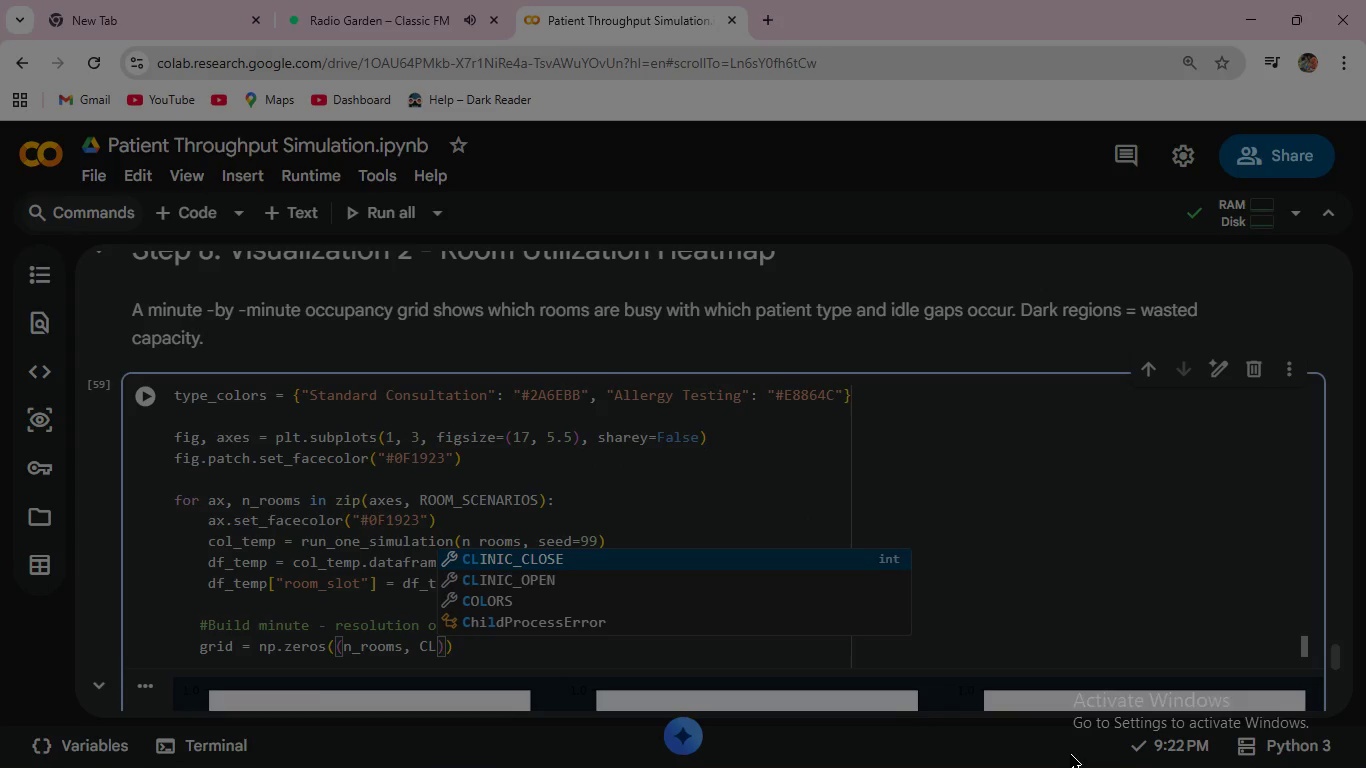 
key(Enter)
 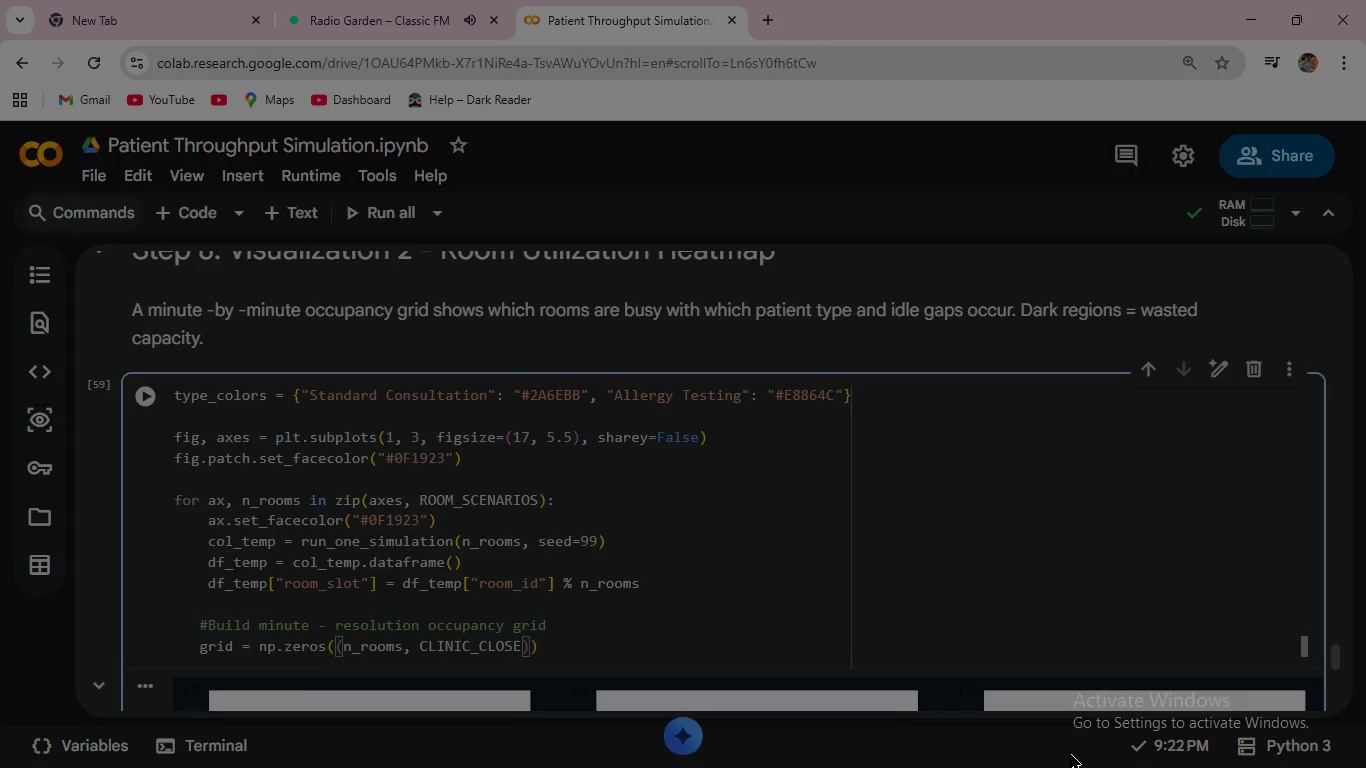 
wait(5.12)
 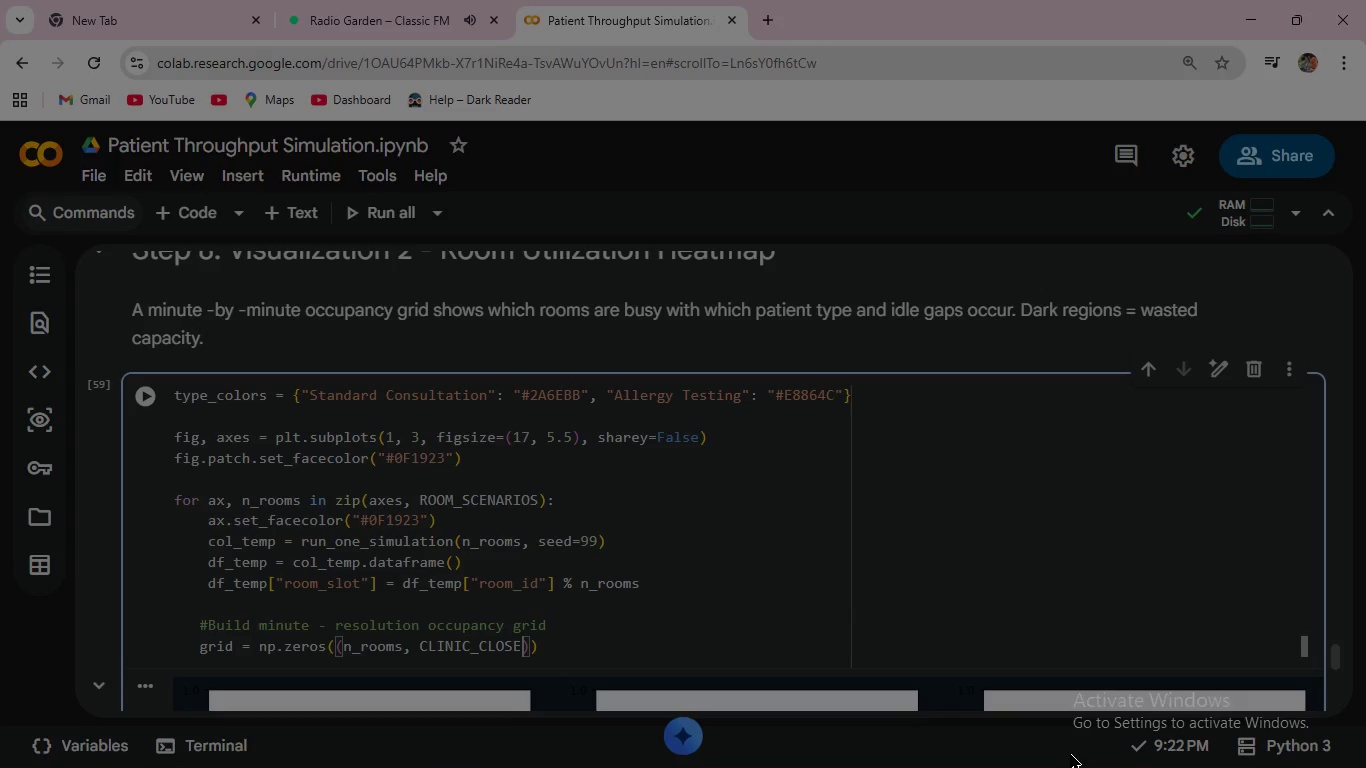 
key(ArrowRight)
 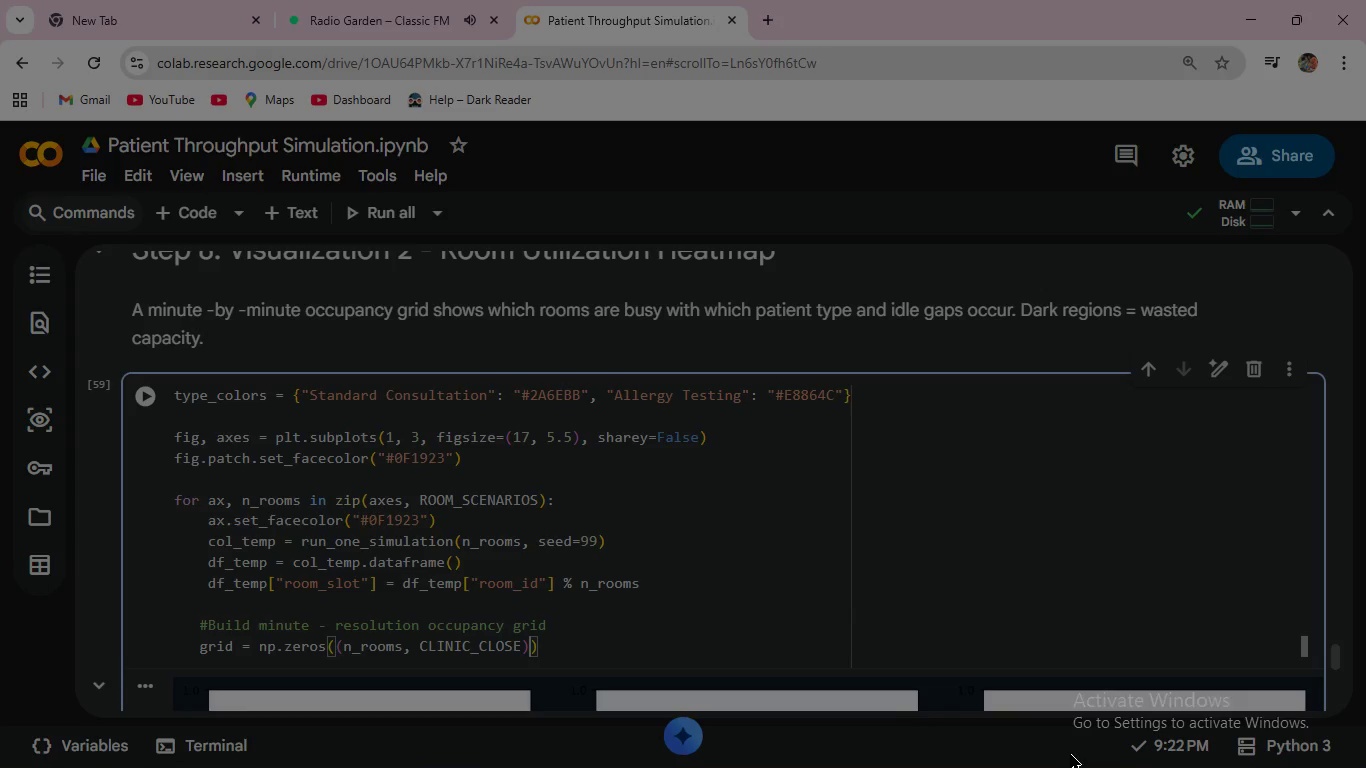 
key(ArrowRight)
 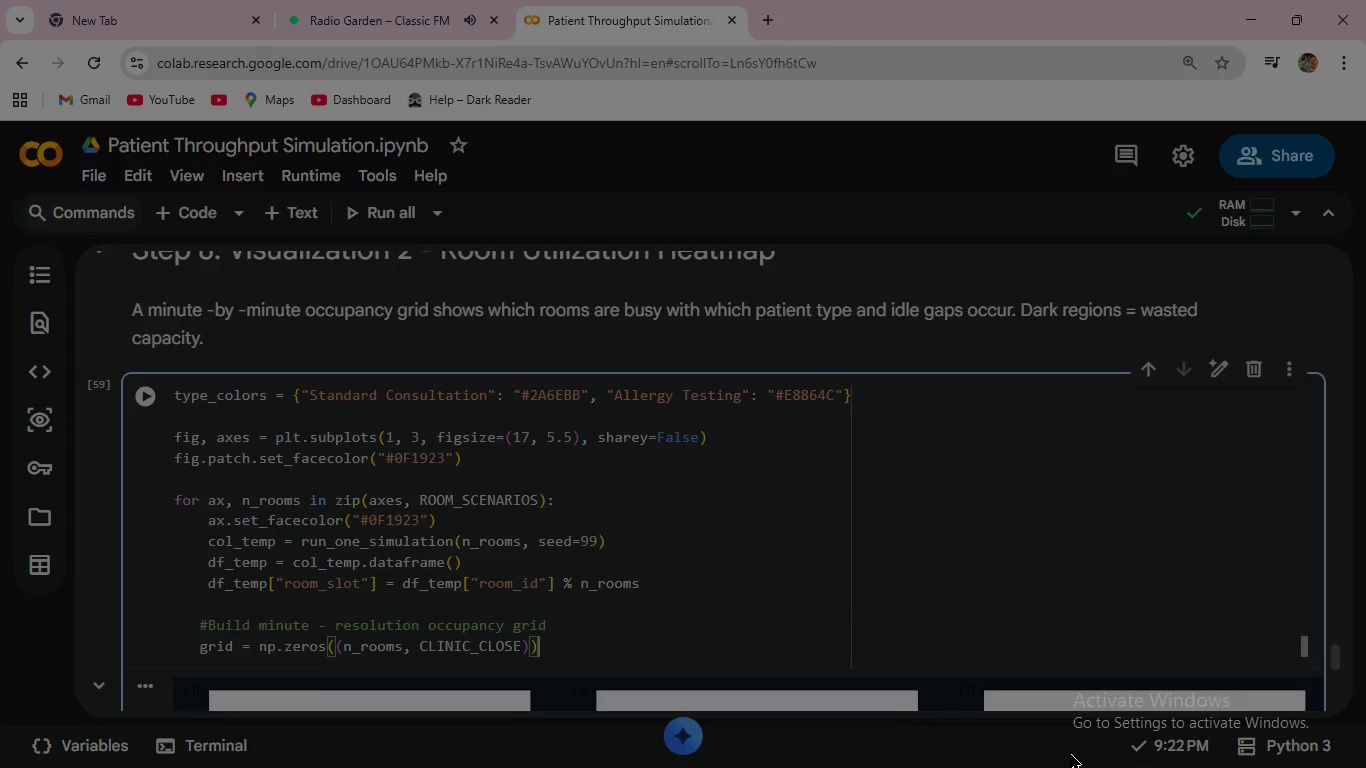 
key(Enter)
 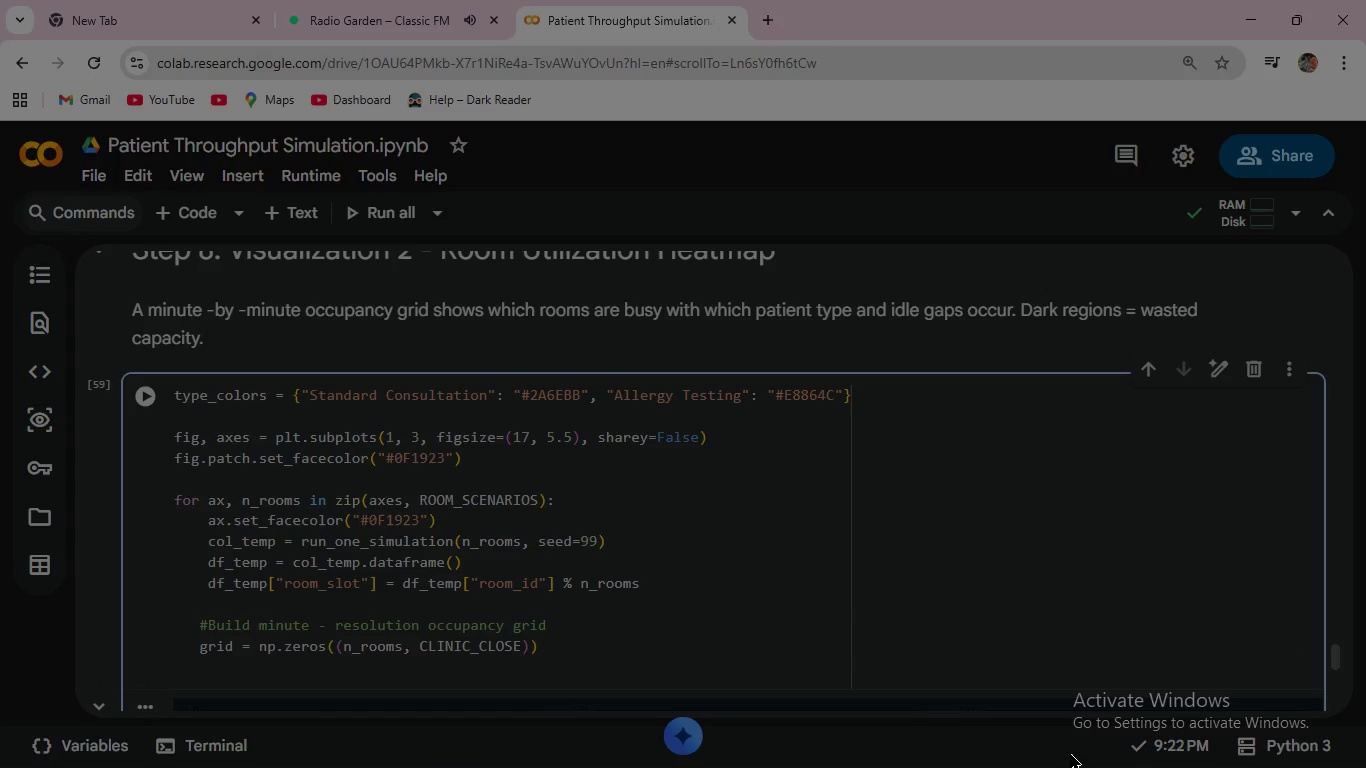 
type(for _, row in df)
 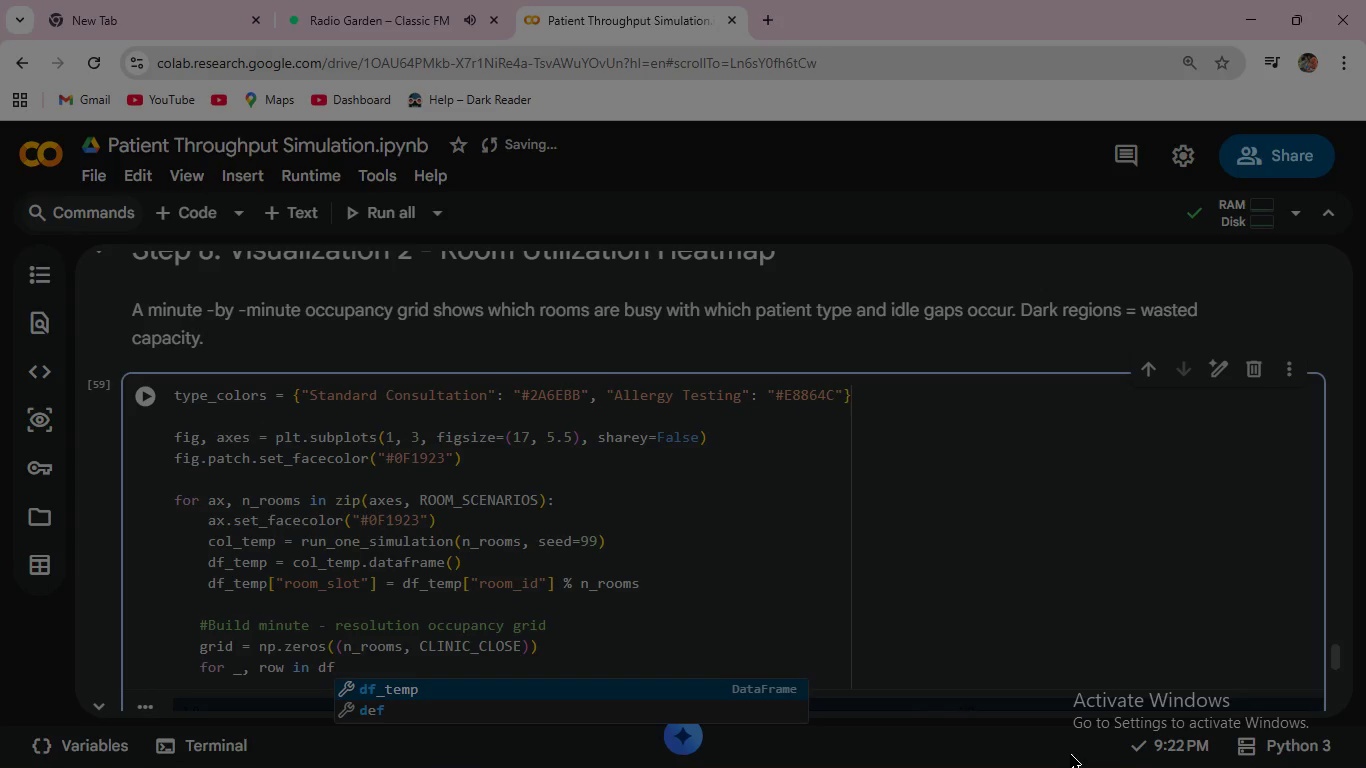 
key(Enter)
 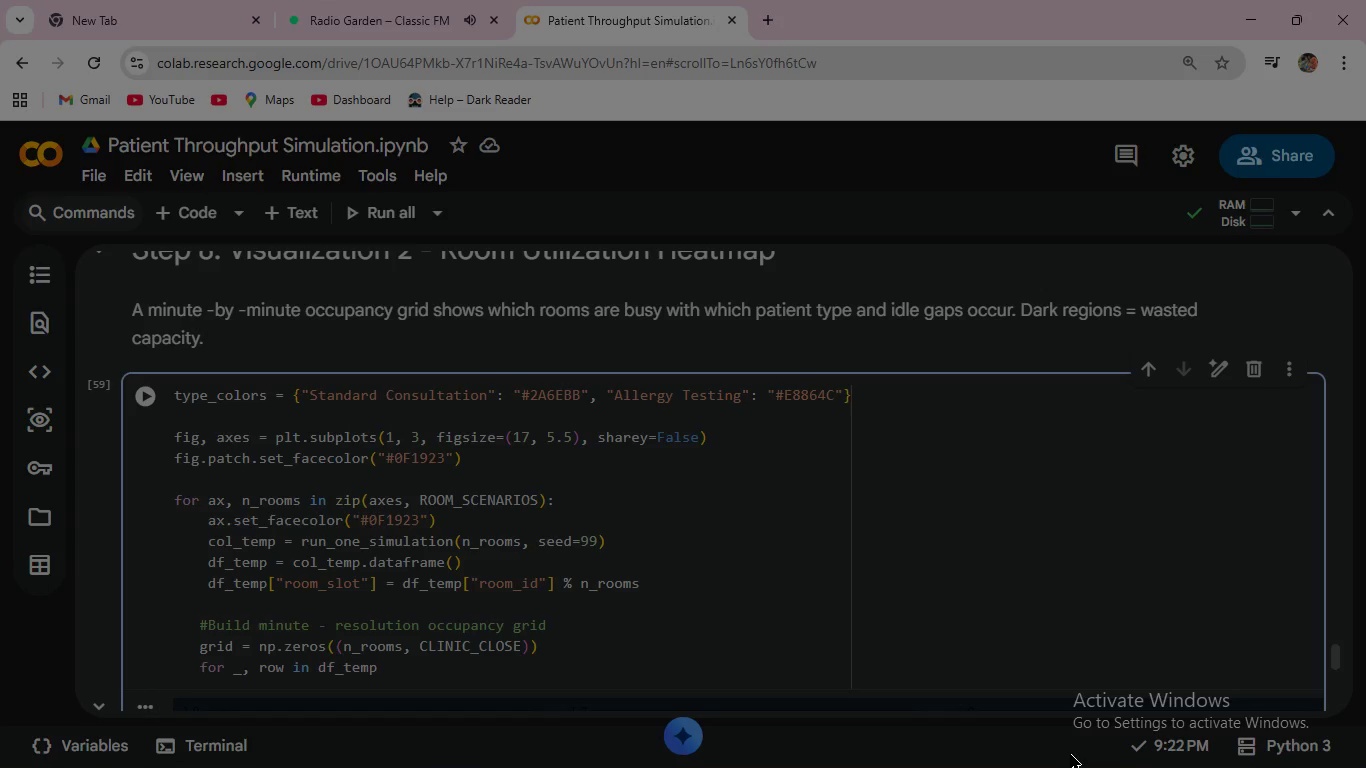 
type(.it)
 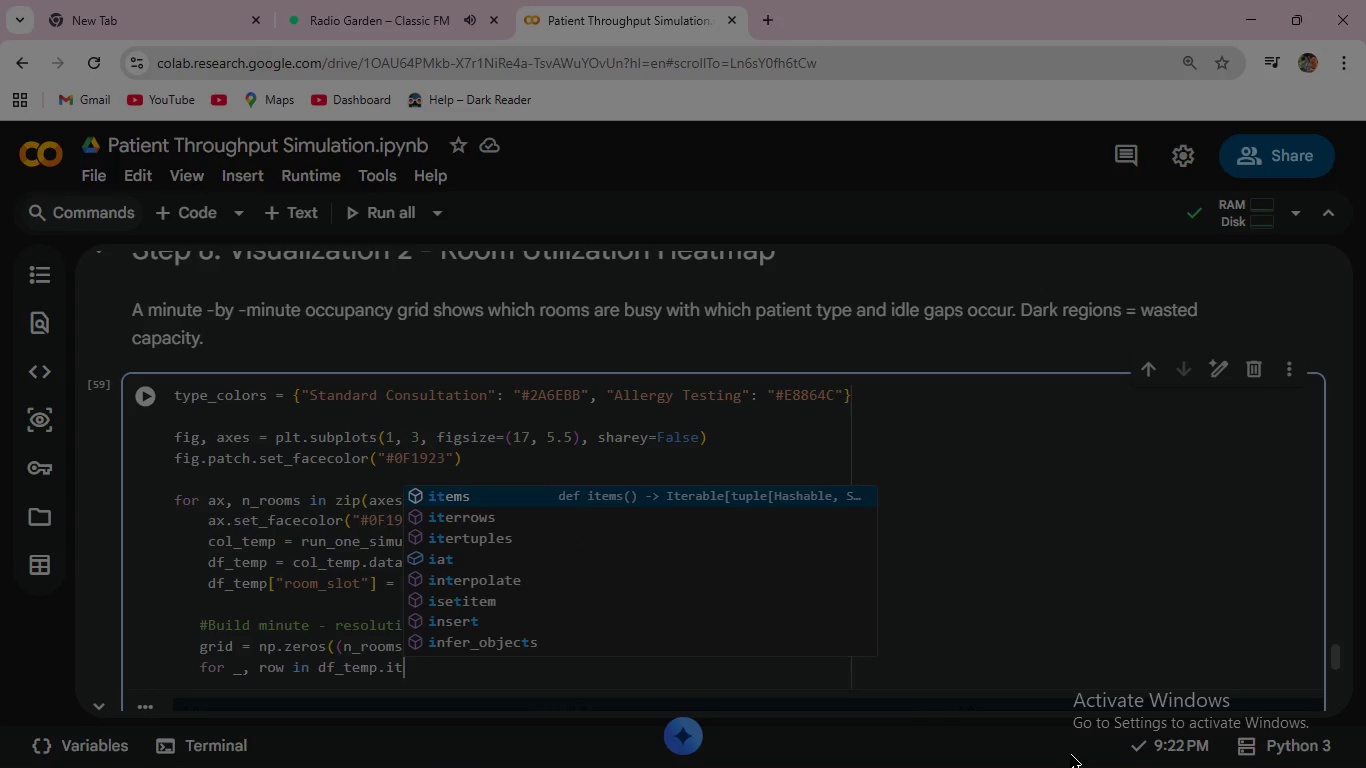 
key(ArrowDown)
 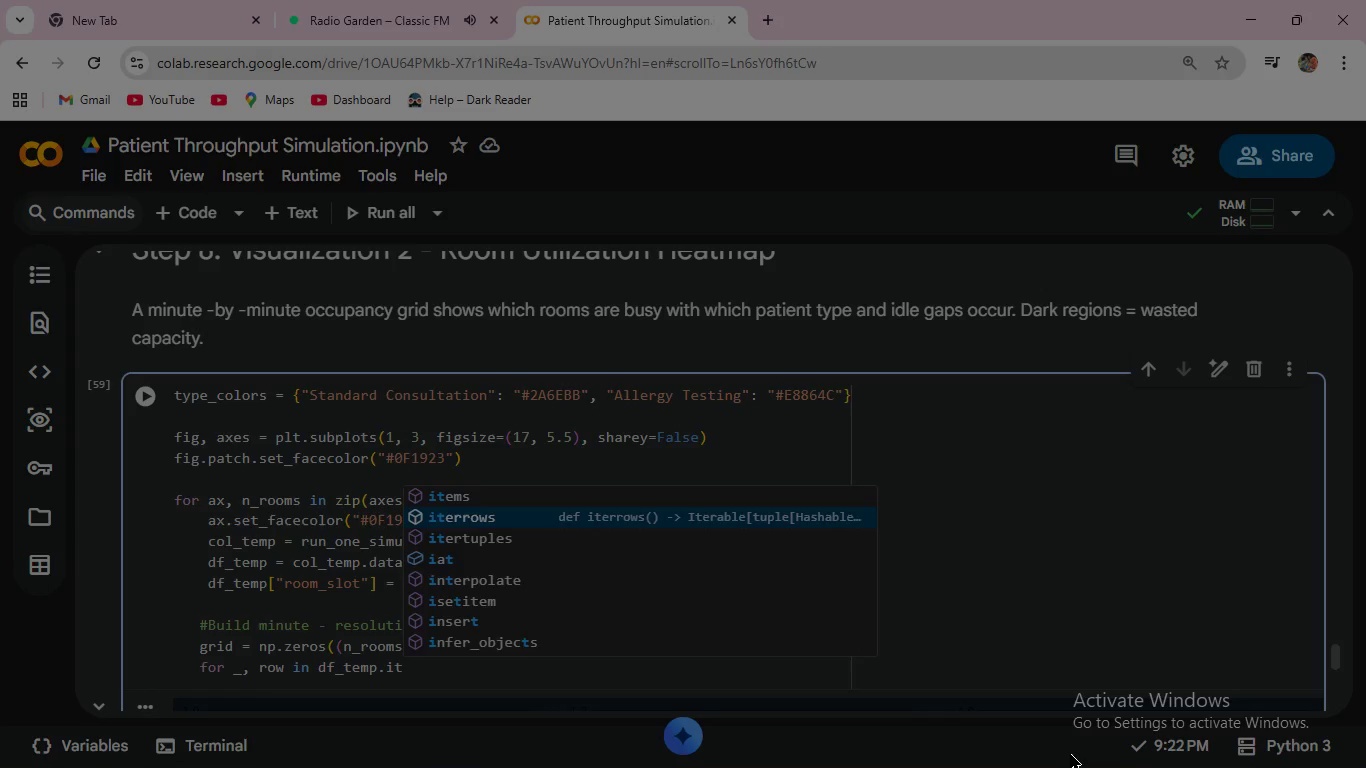 
key(Enter)
 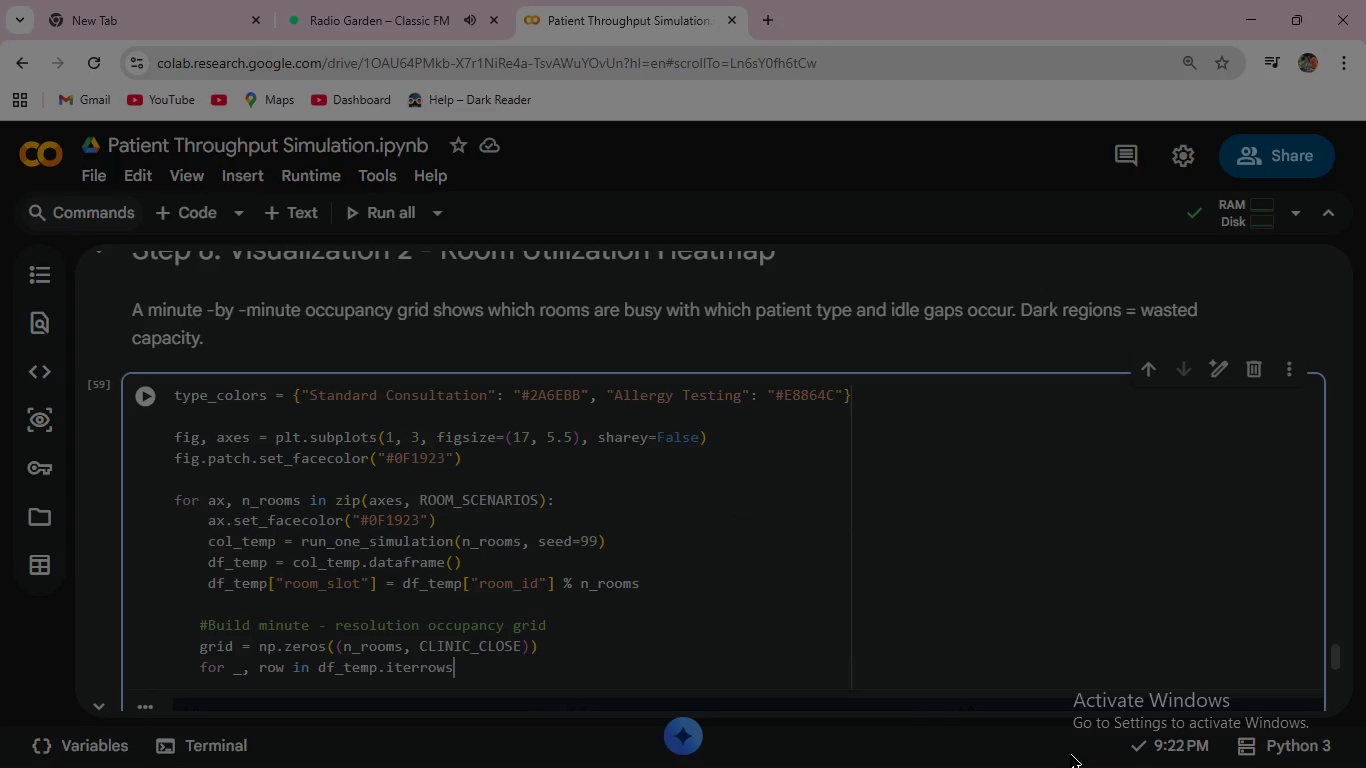 
key(Shift+9)
 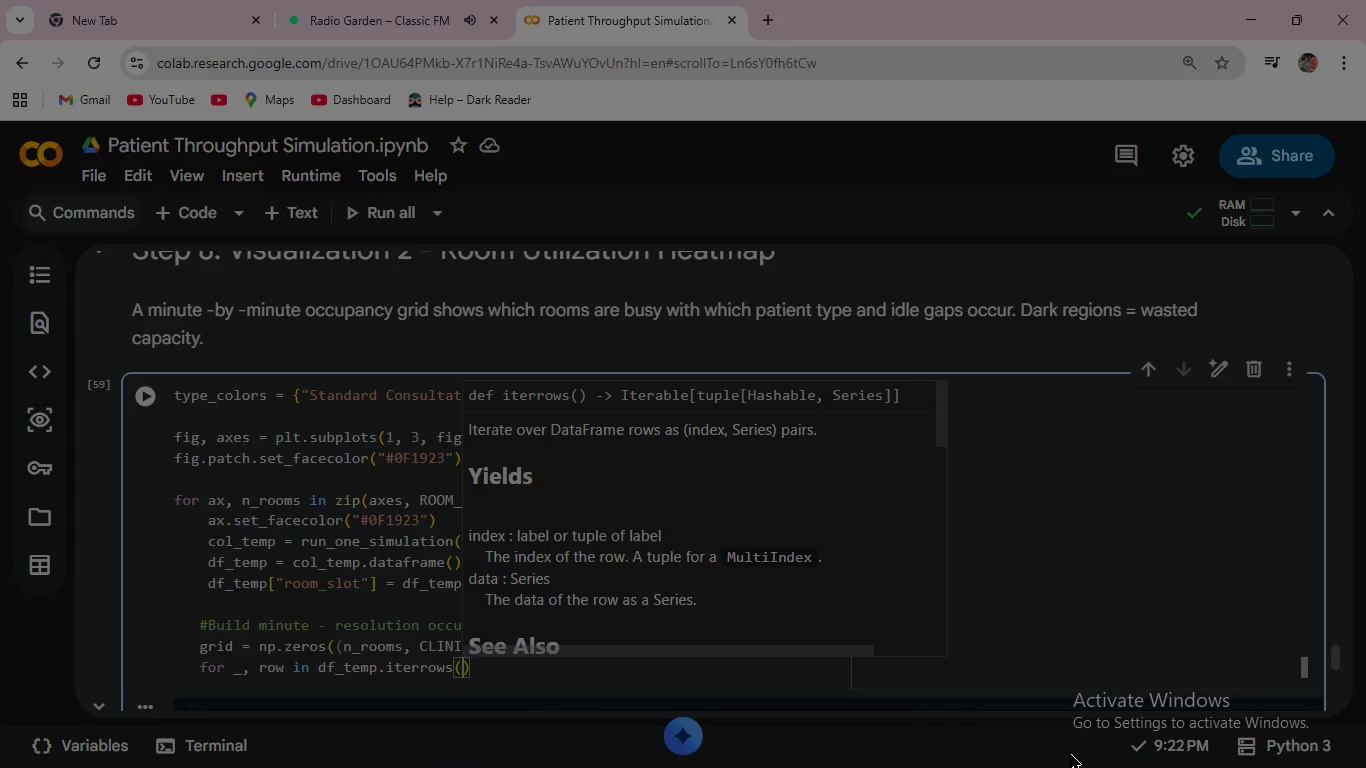 
key(ArrowRight)
 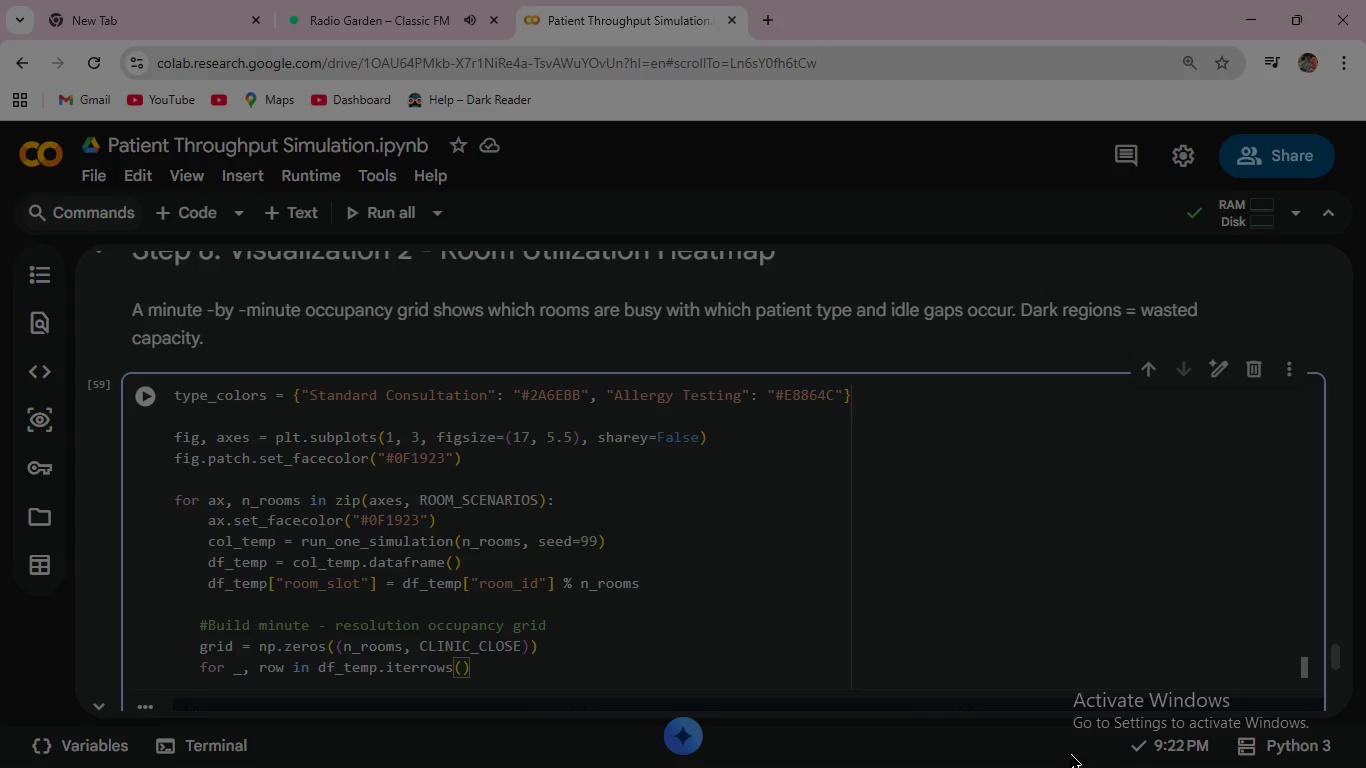 
key(Shift+ShiftRight)
 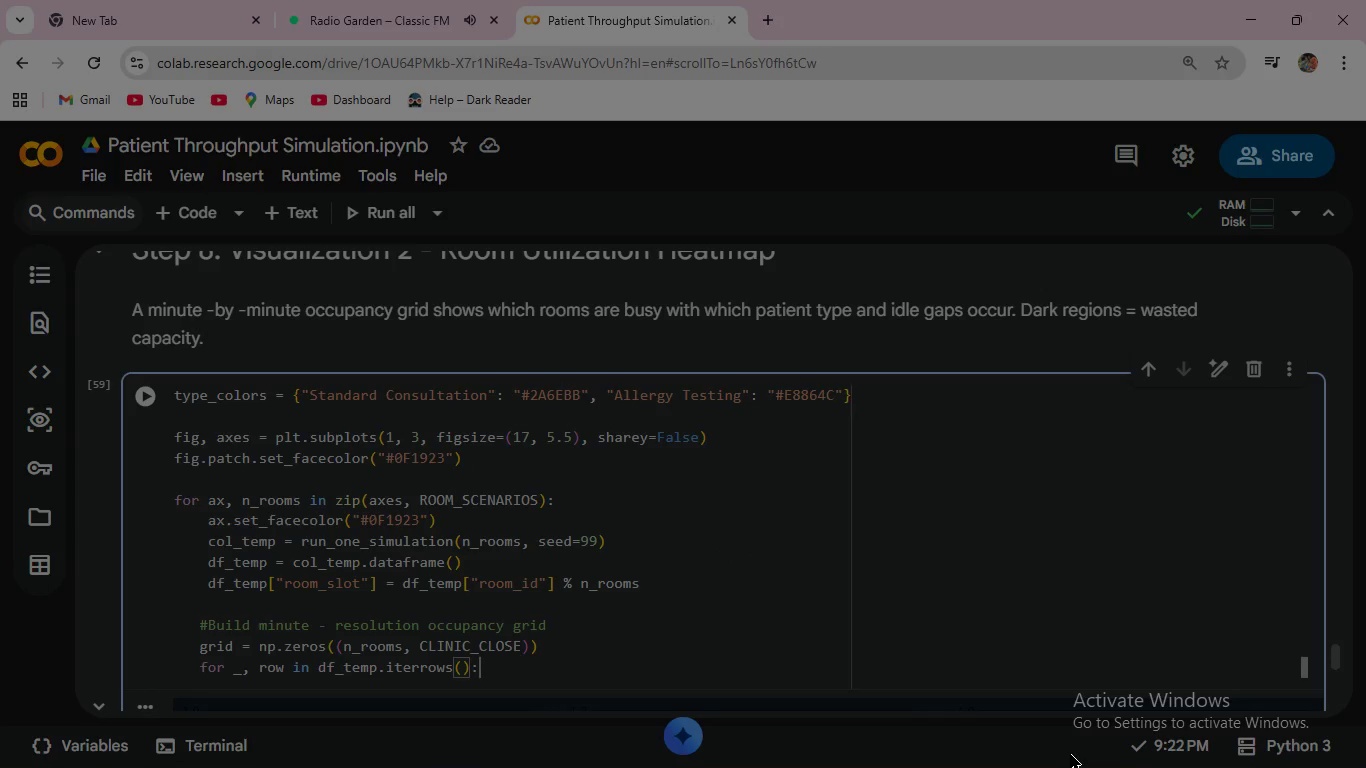 
key(Shift+Semicolon)
 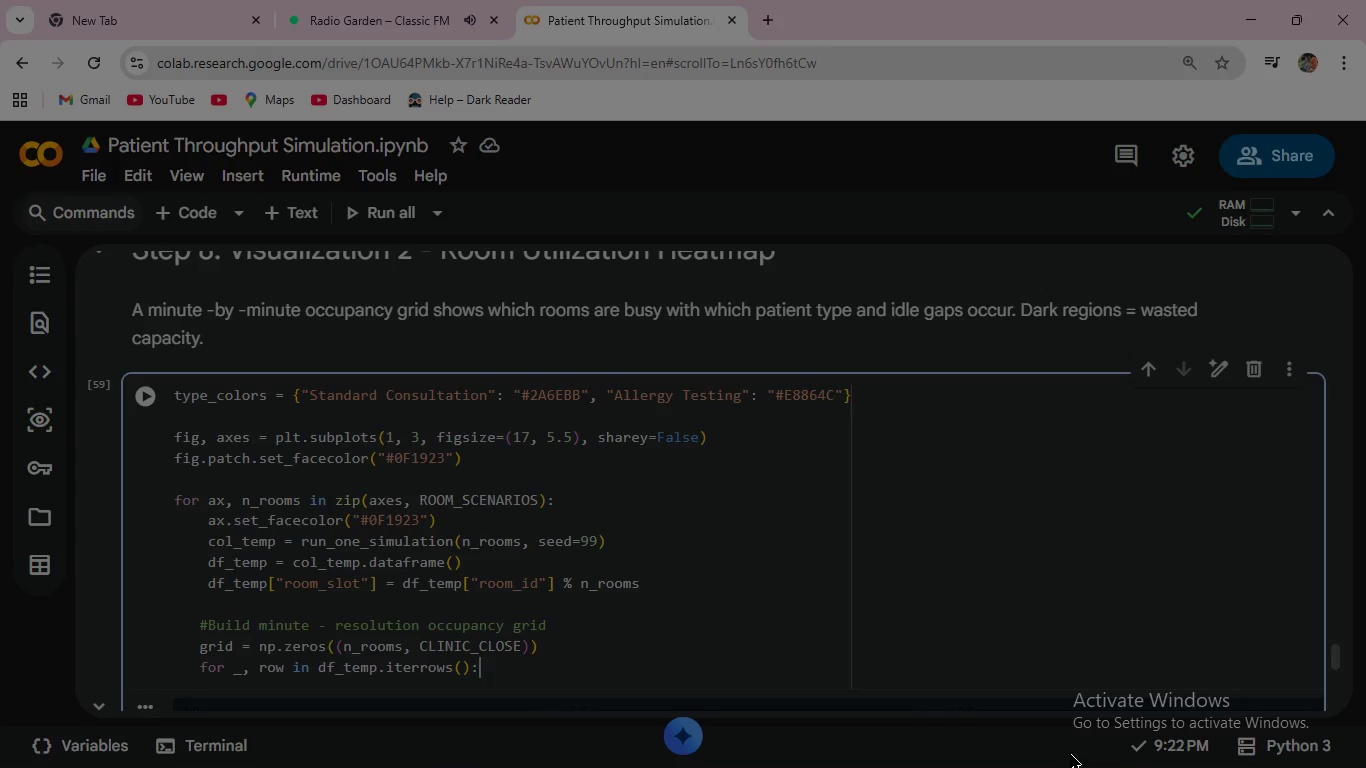 
key(Enter)
 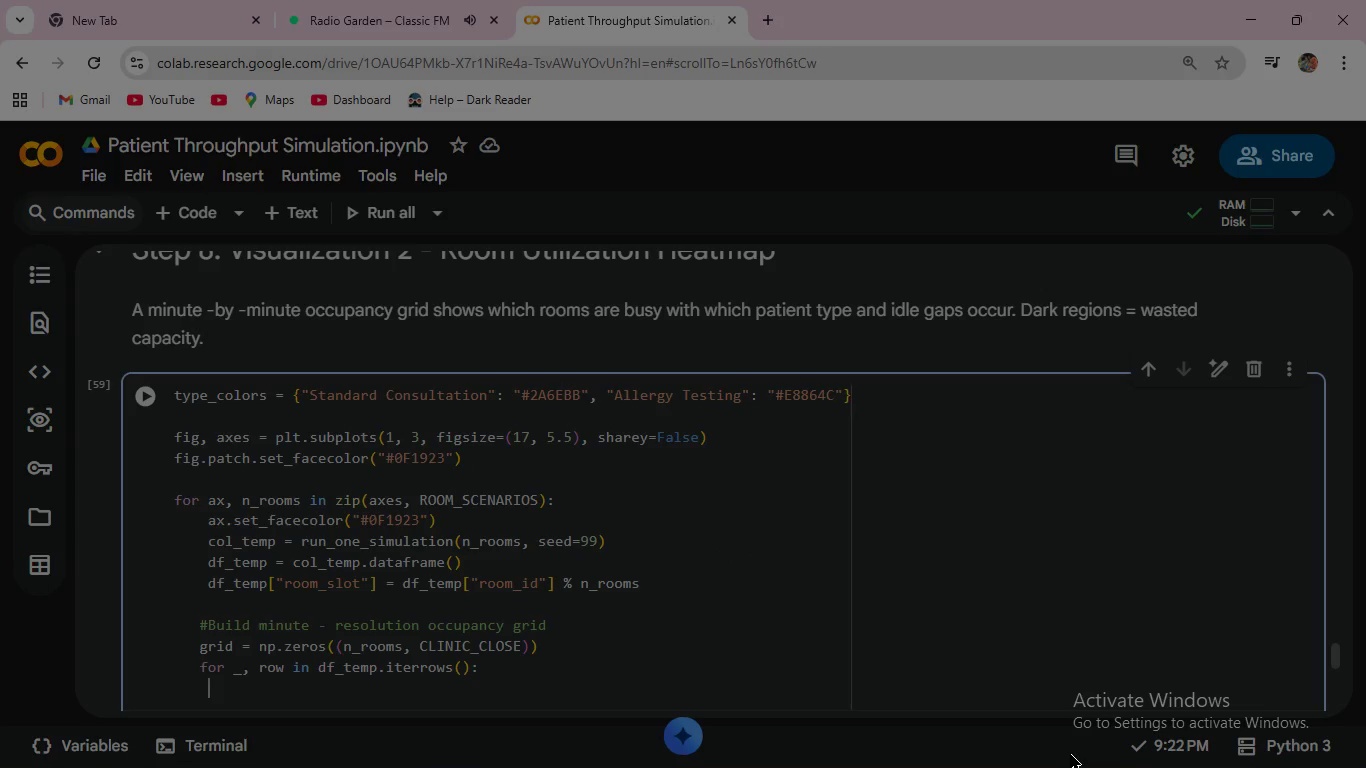 
wait(6.81)
 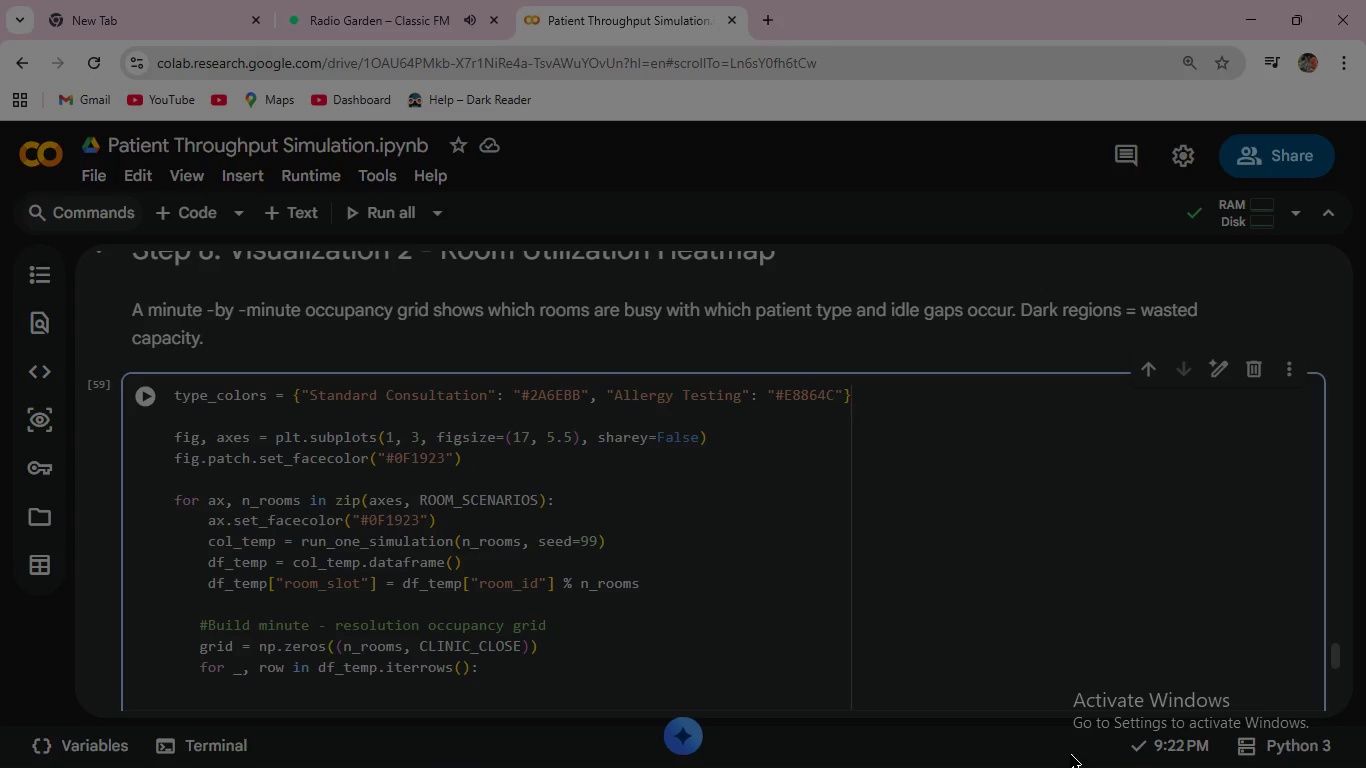 
type(   s   = int(max(0, row["service)
 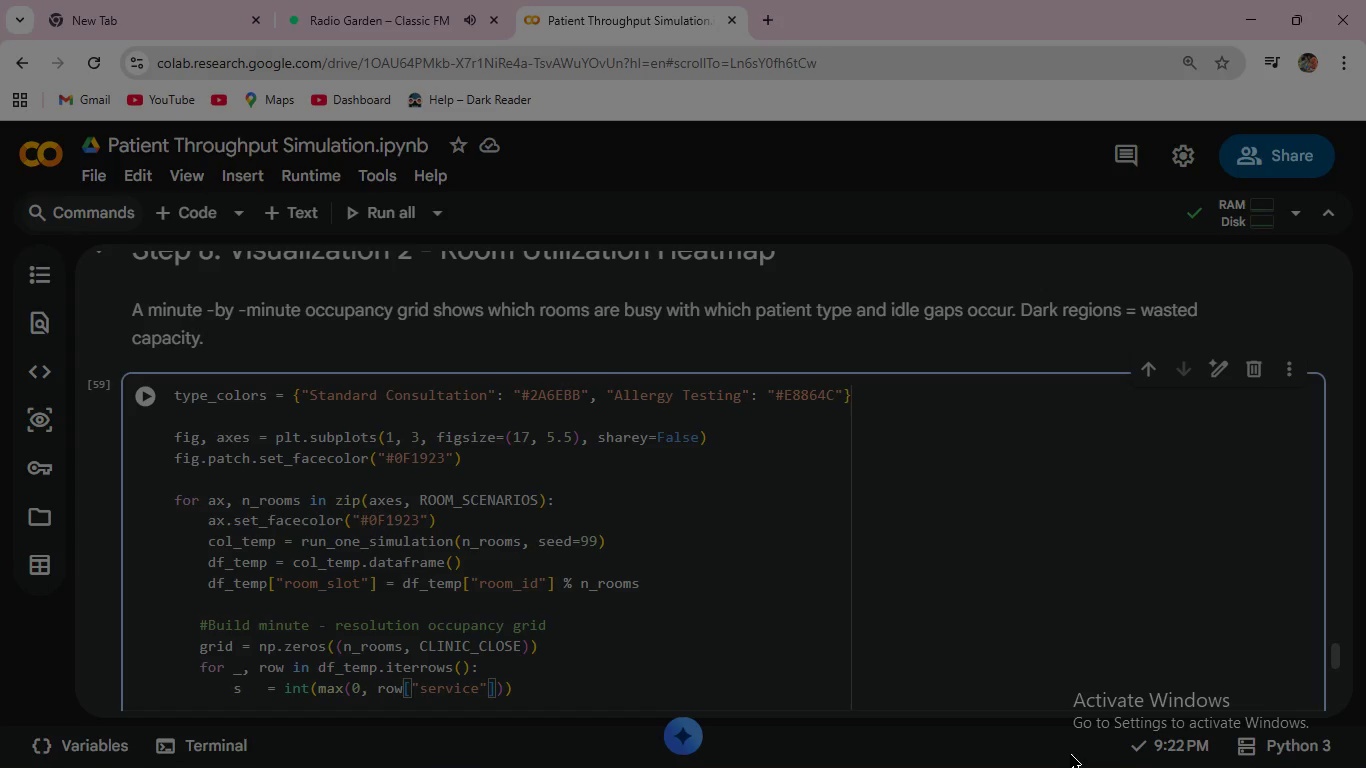 
wait(6.16)
 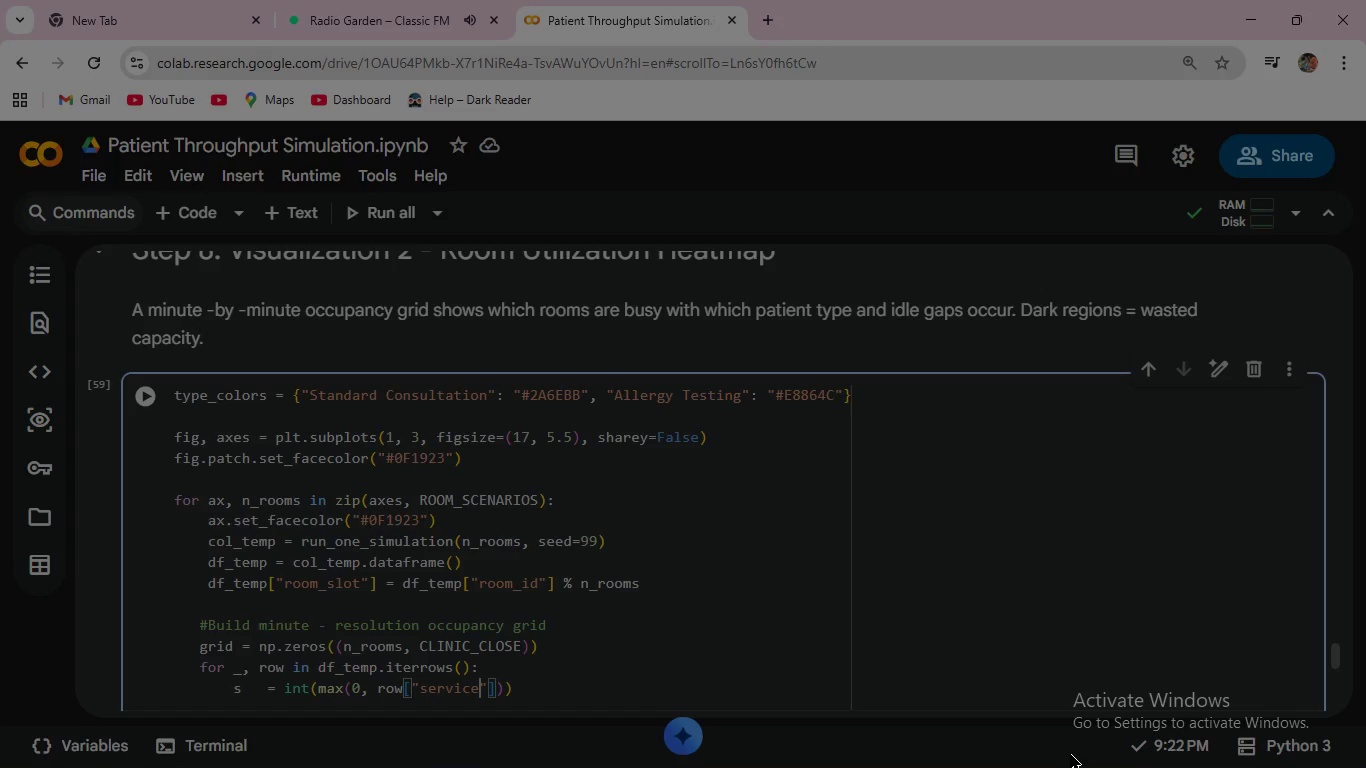 
type(_start)
 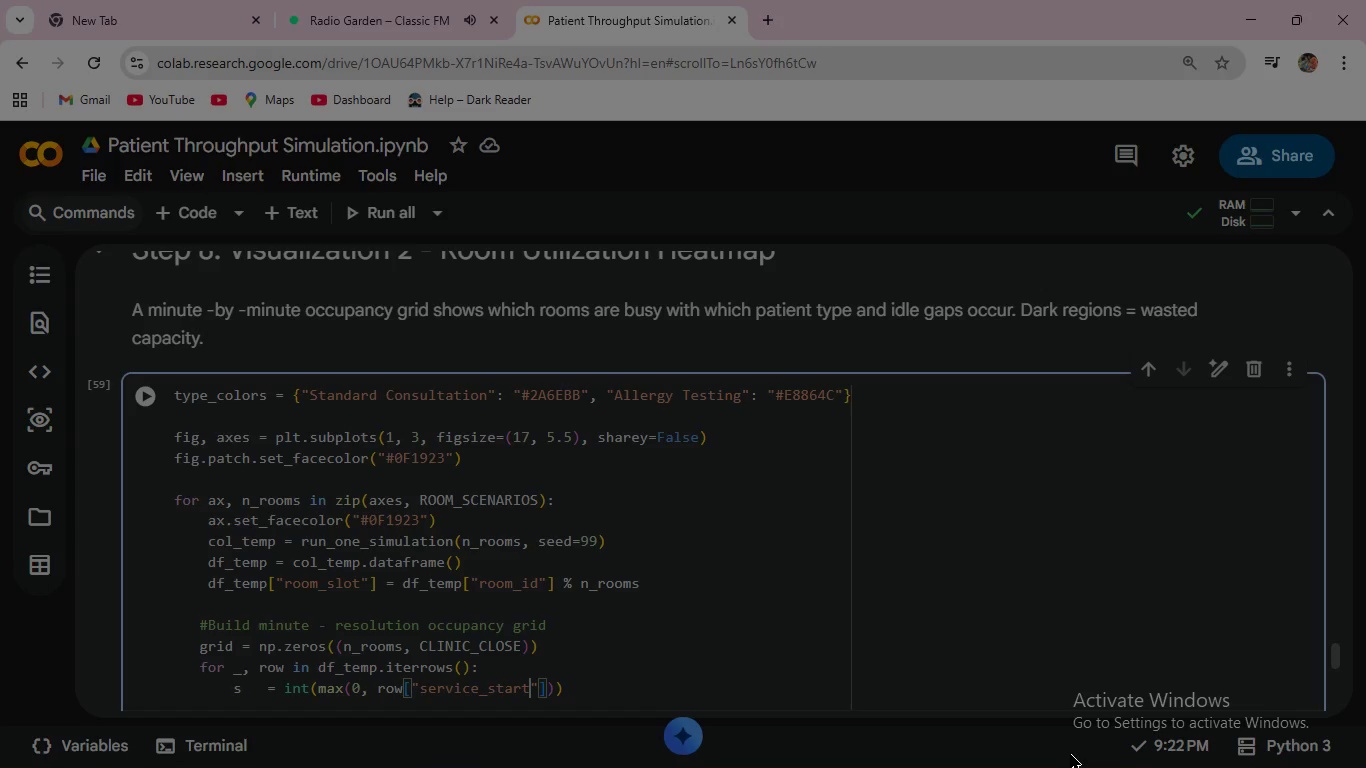 
wait(6.92)
 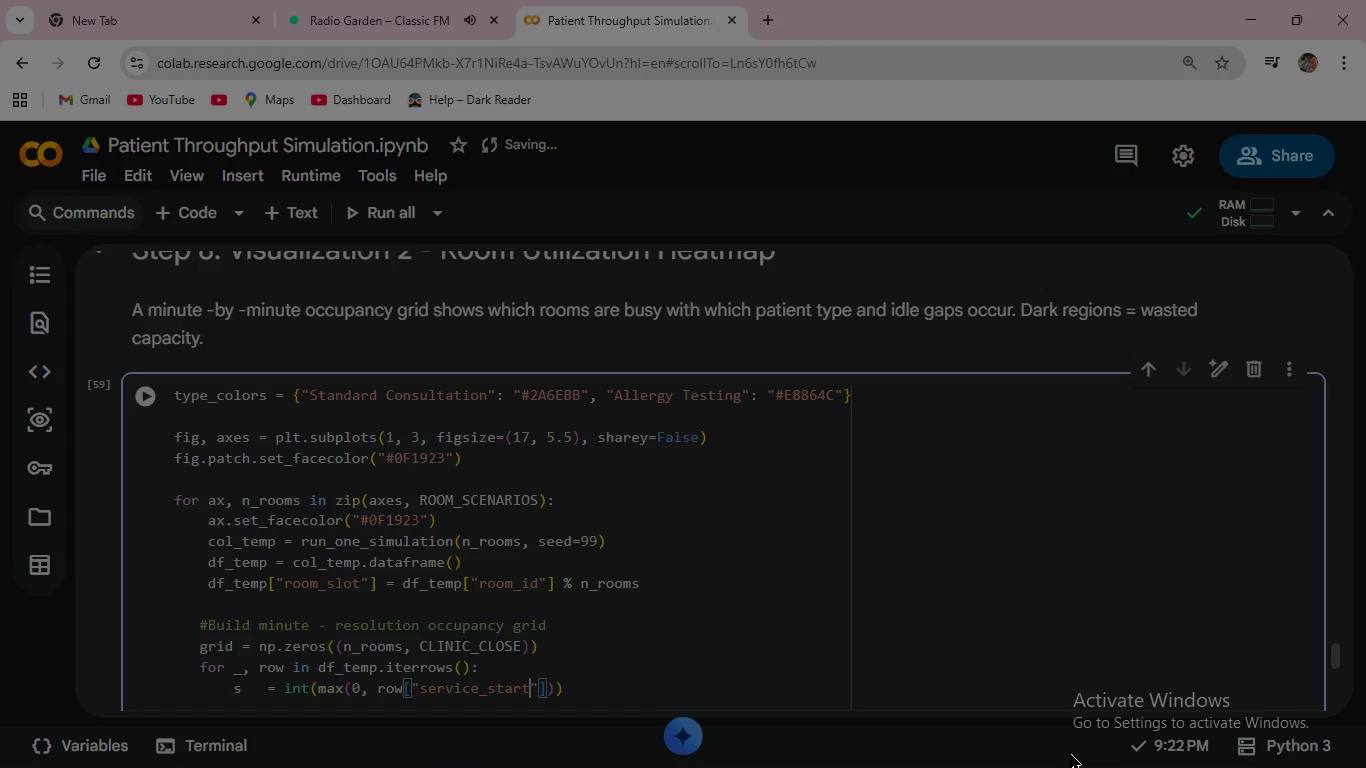 
key(ArrowRight)
 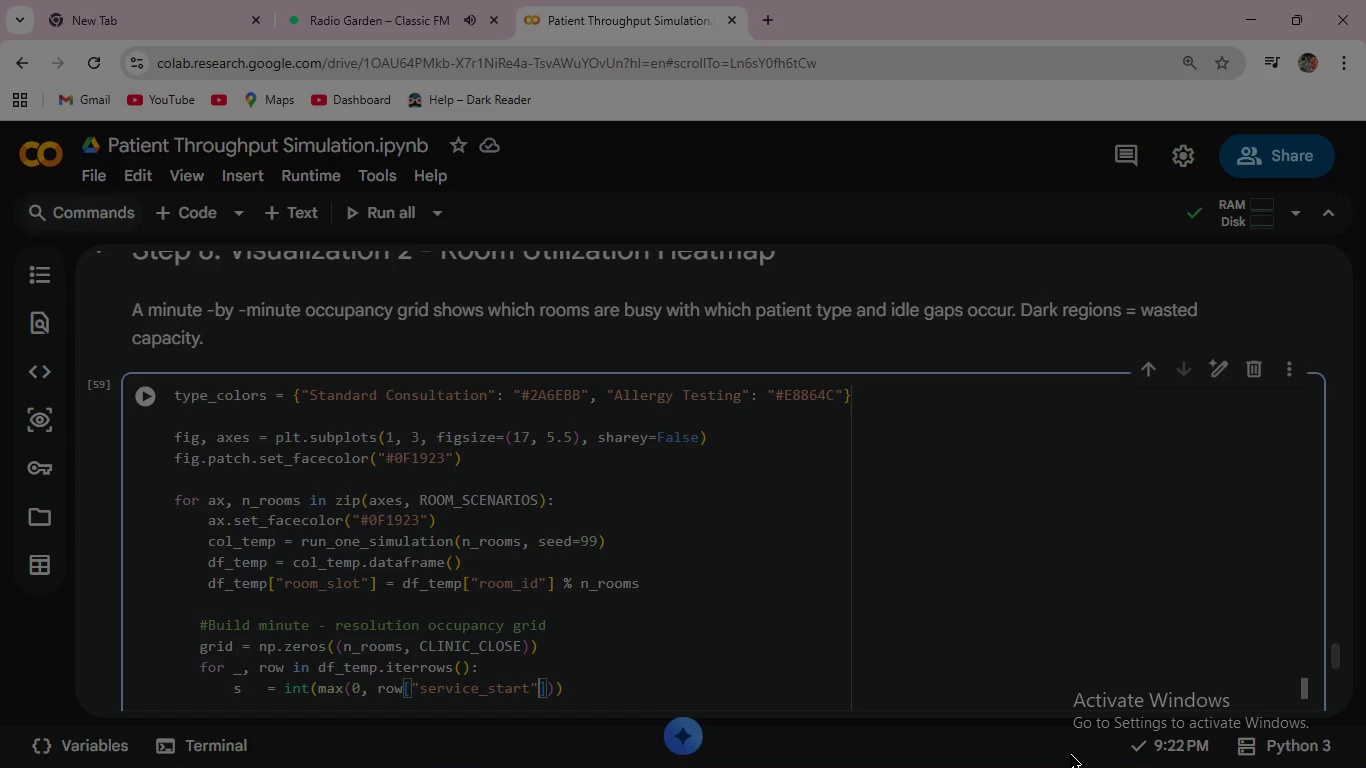 
key(ArrowRight)
 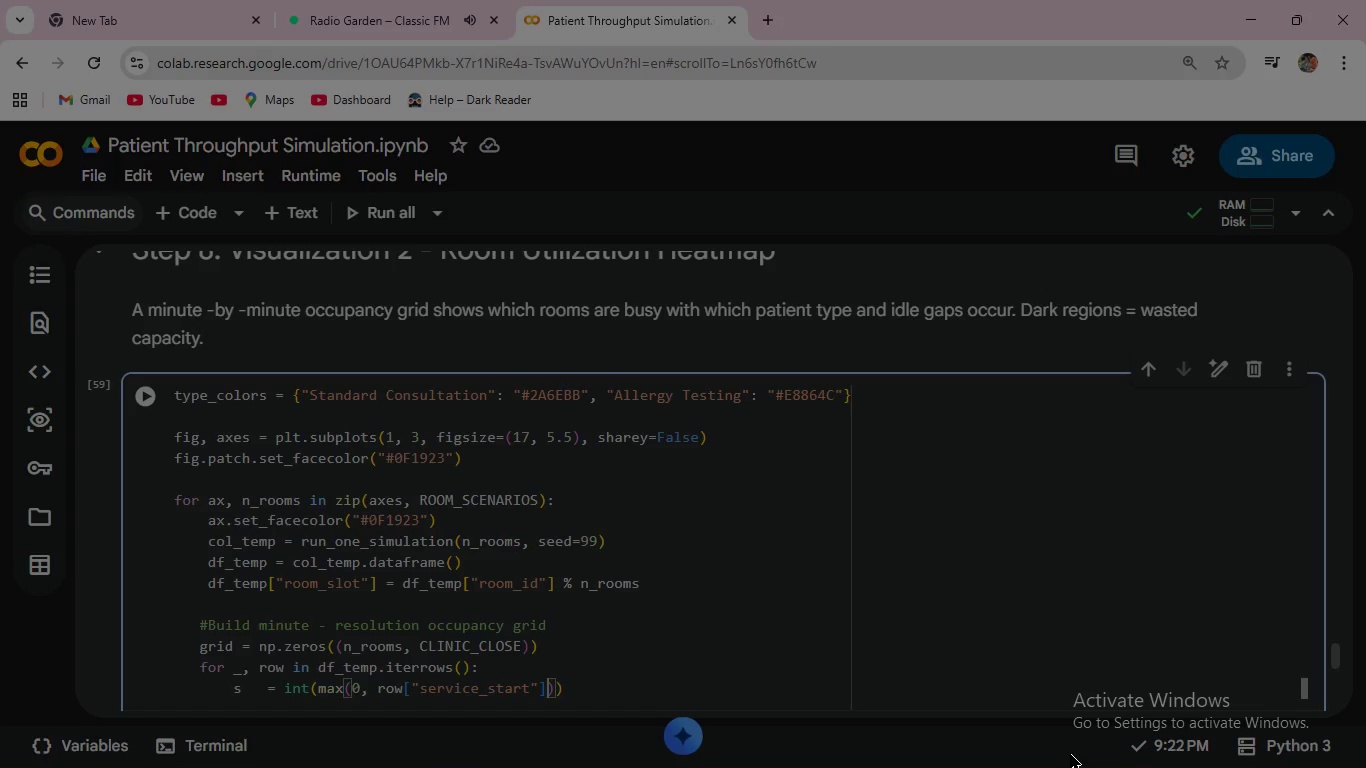 
key(ArrowRight)
 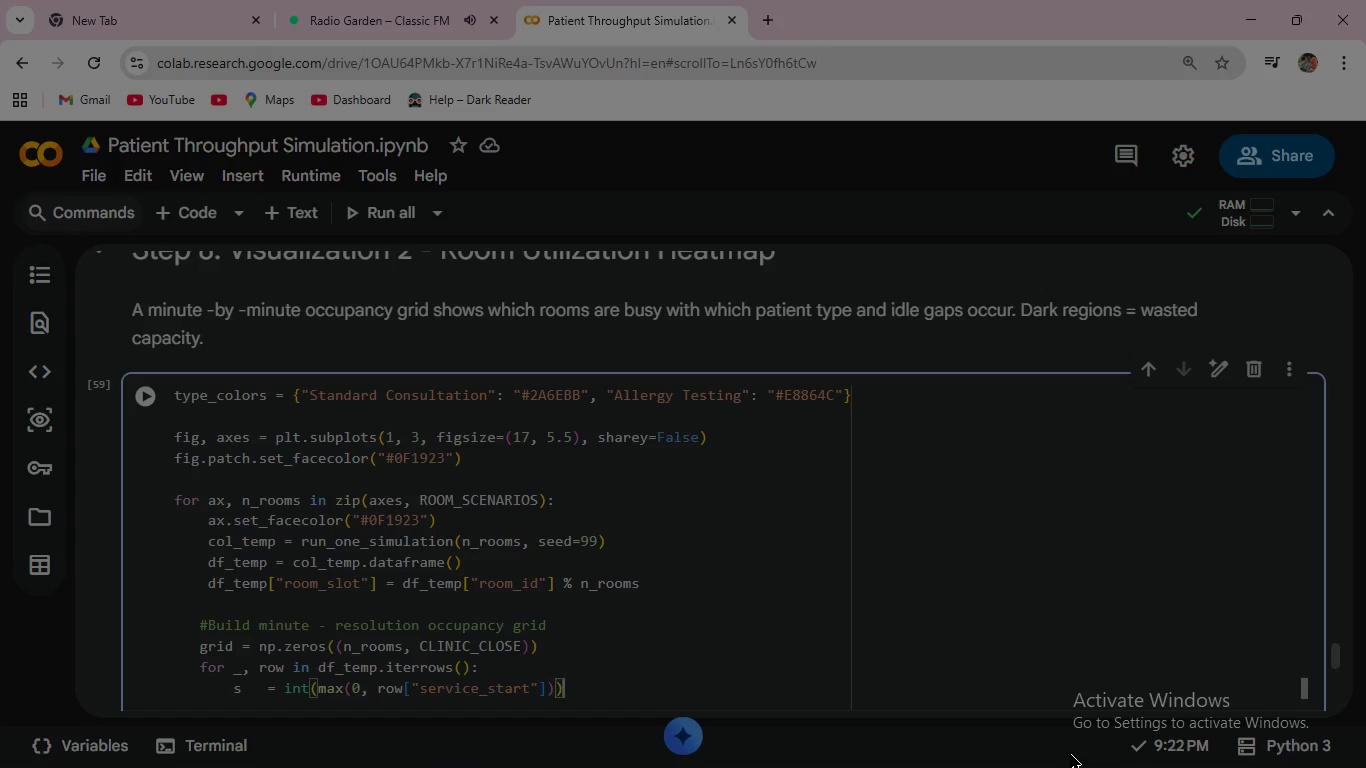 
key(ArrowRight)
 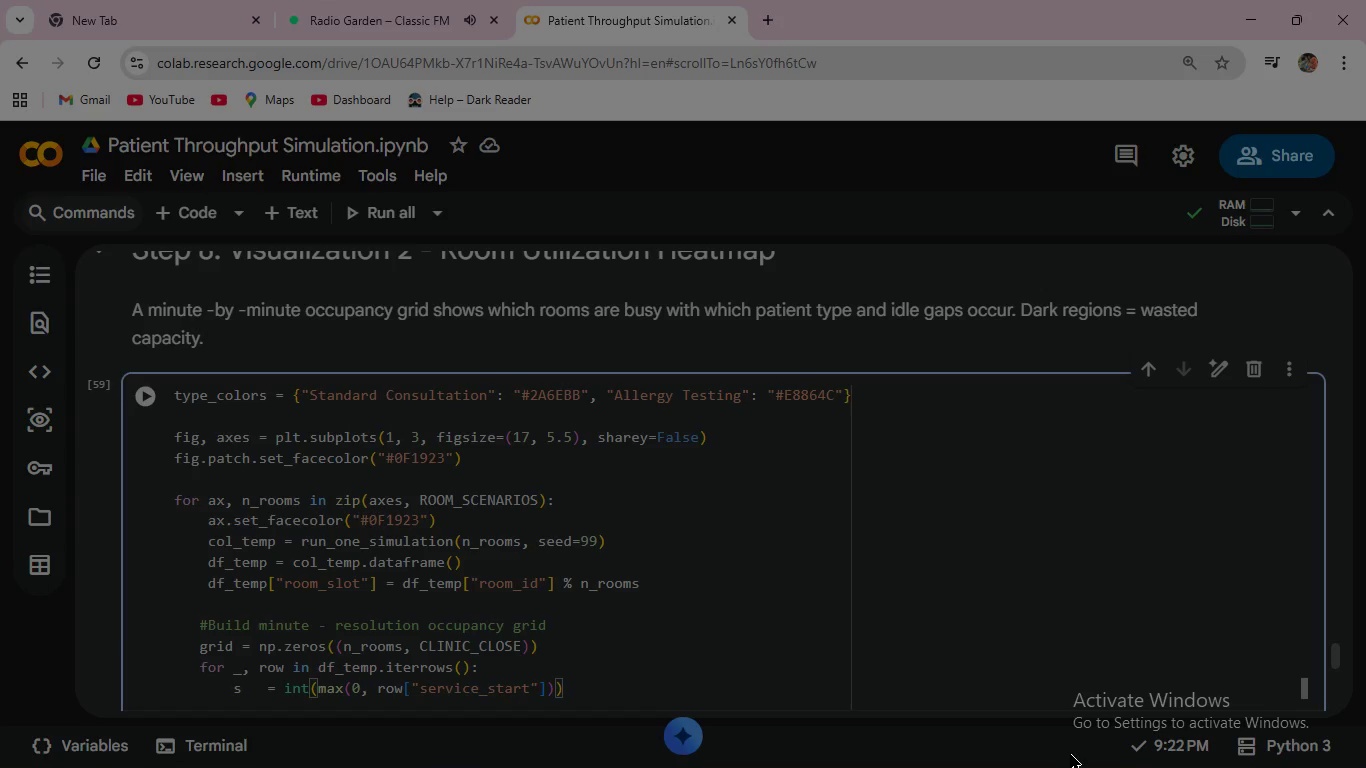 
key(Enter)
 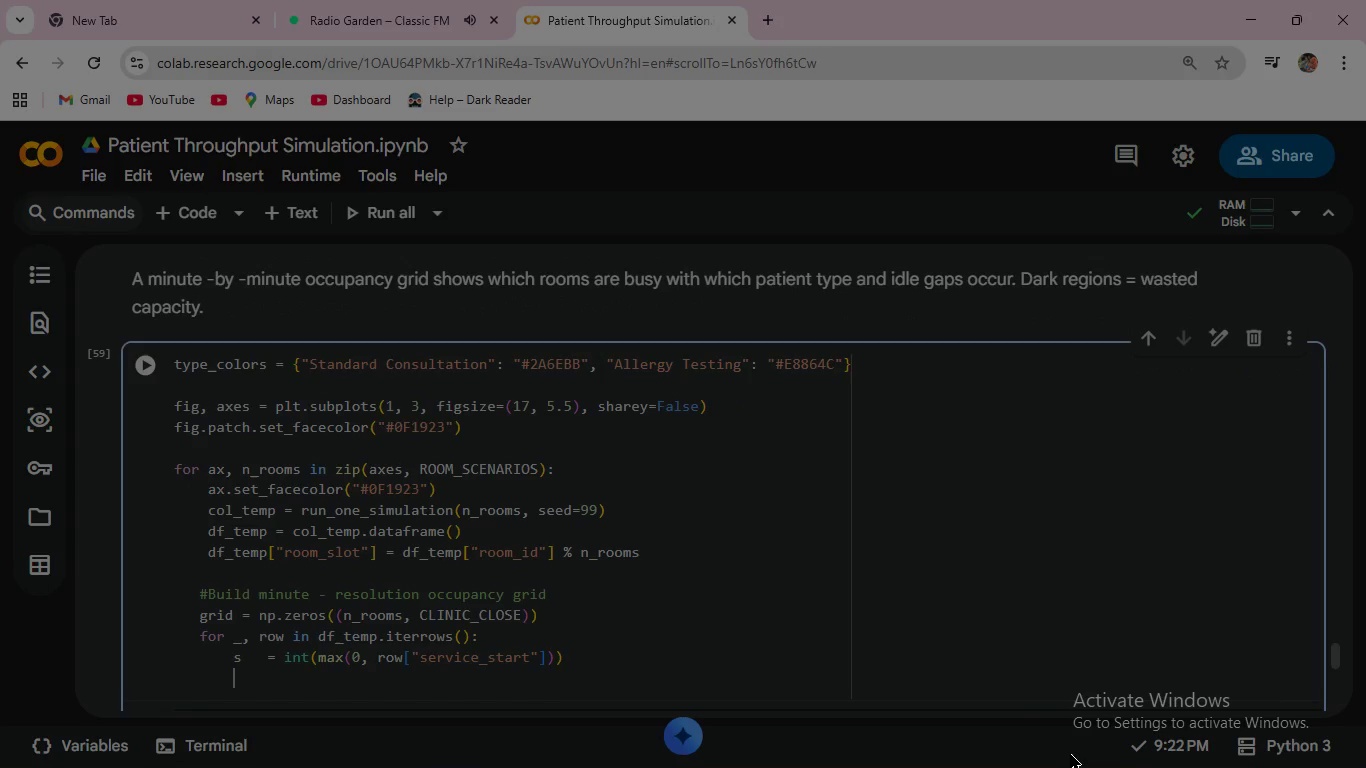 
type(e ==)
key(Backspace)
key(Backspace)
type(   )
key(Backspace)
type(= int(min)
 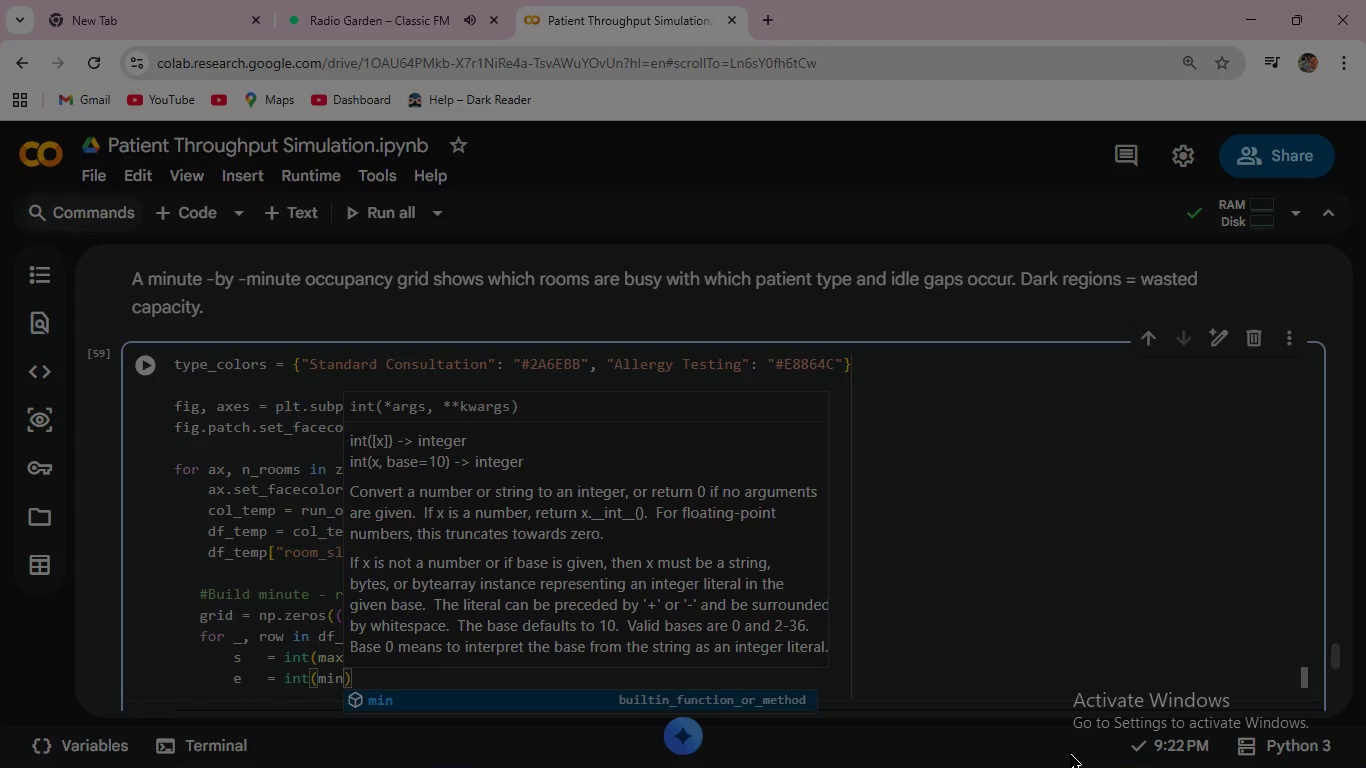 
type((Cl)
 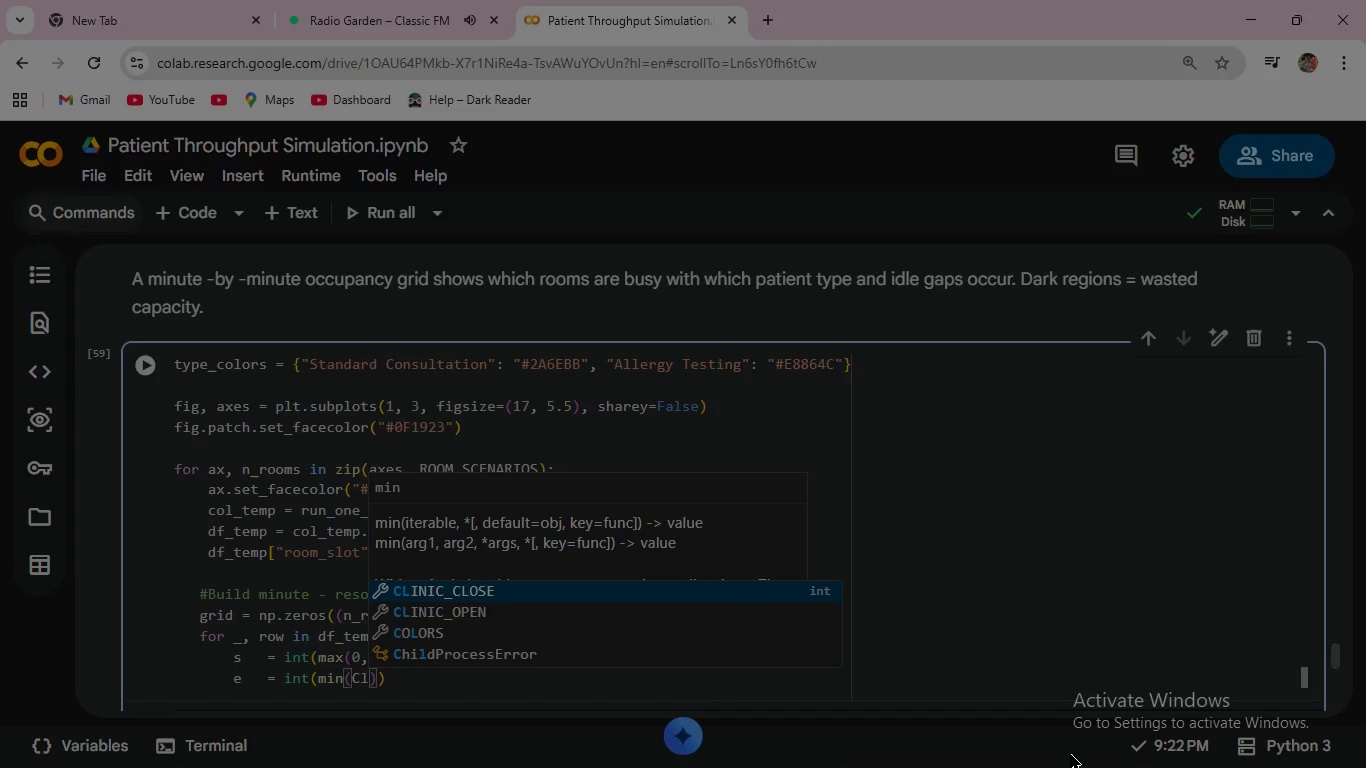 
key(Enter)
 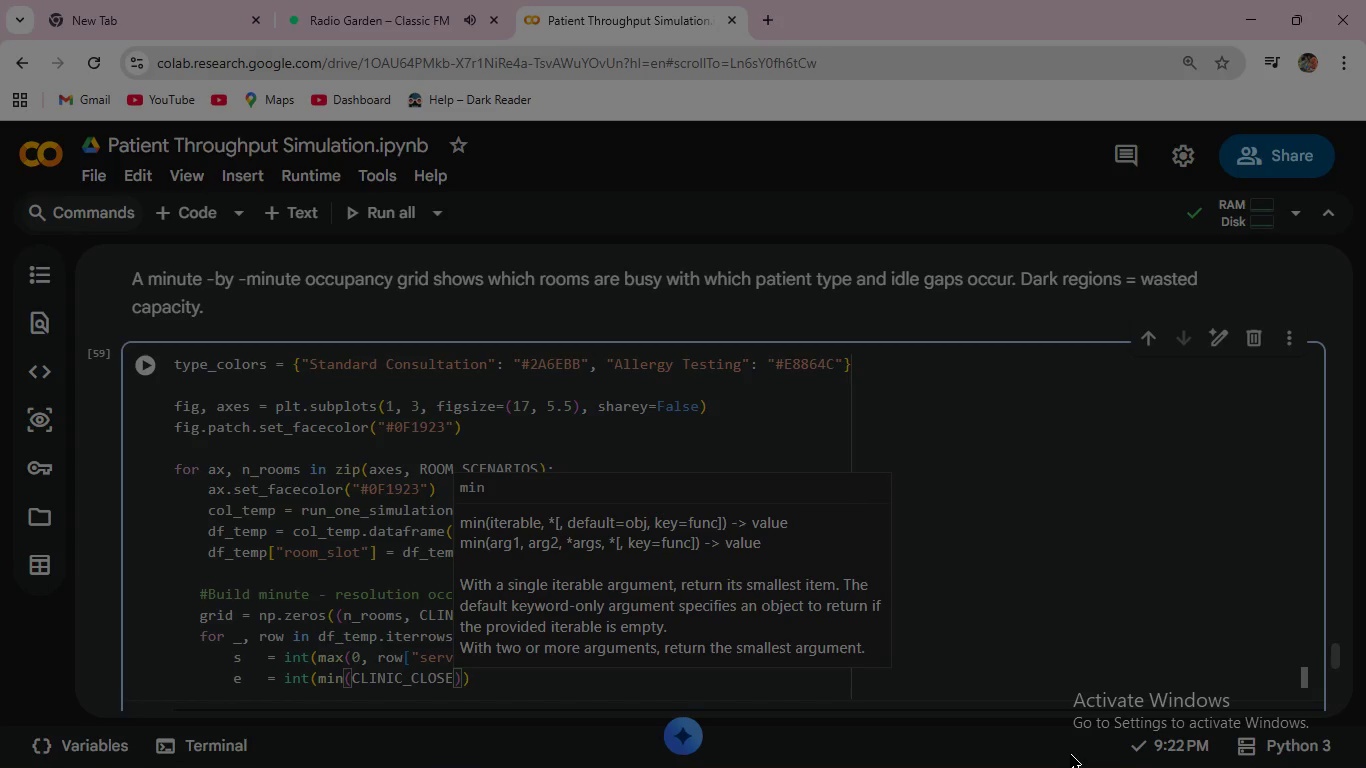 
type( - 1. )
key(Backspace)
key(Backspace)
type(, row)
 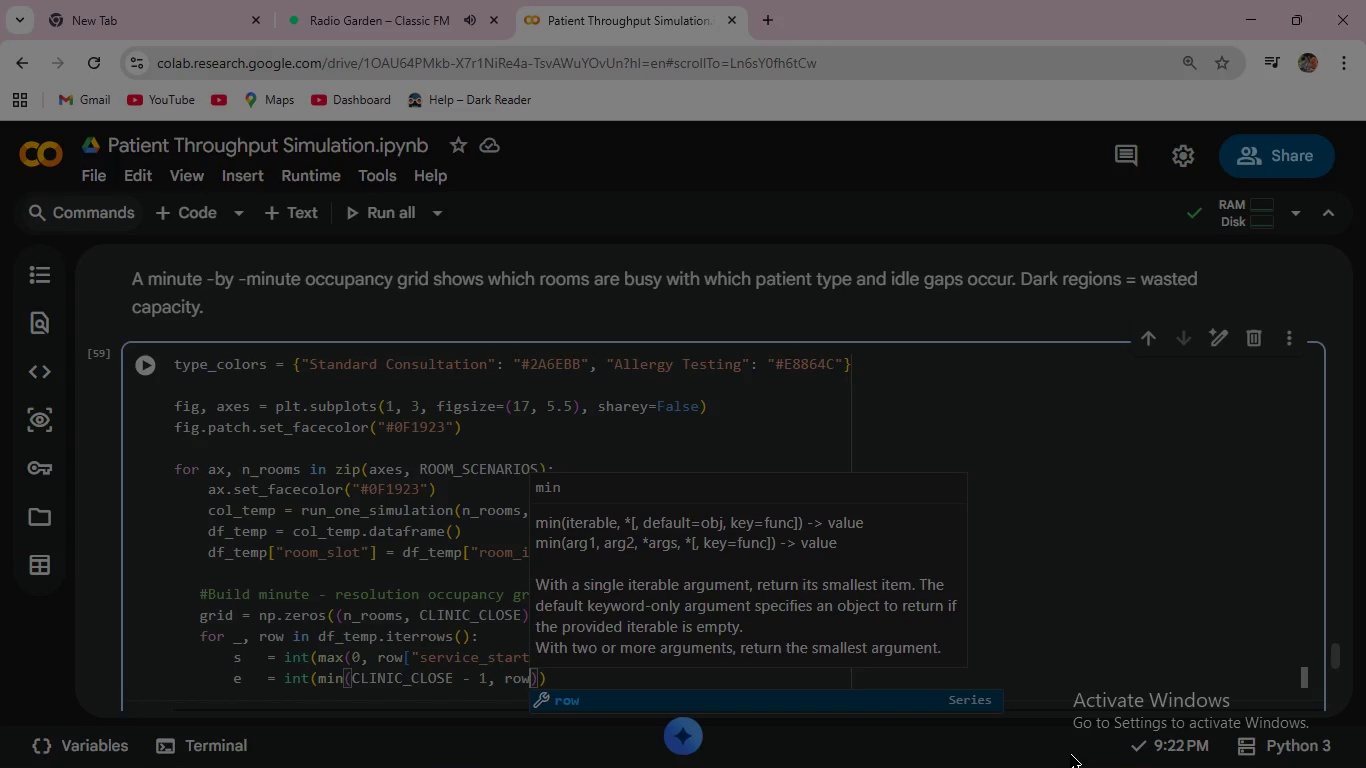 
wait(5.84)
 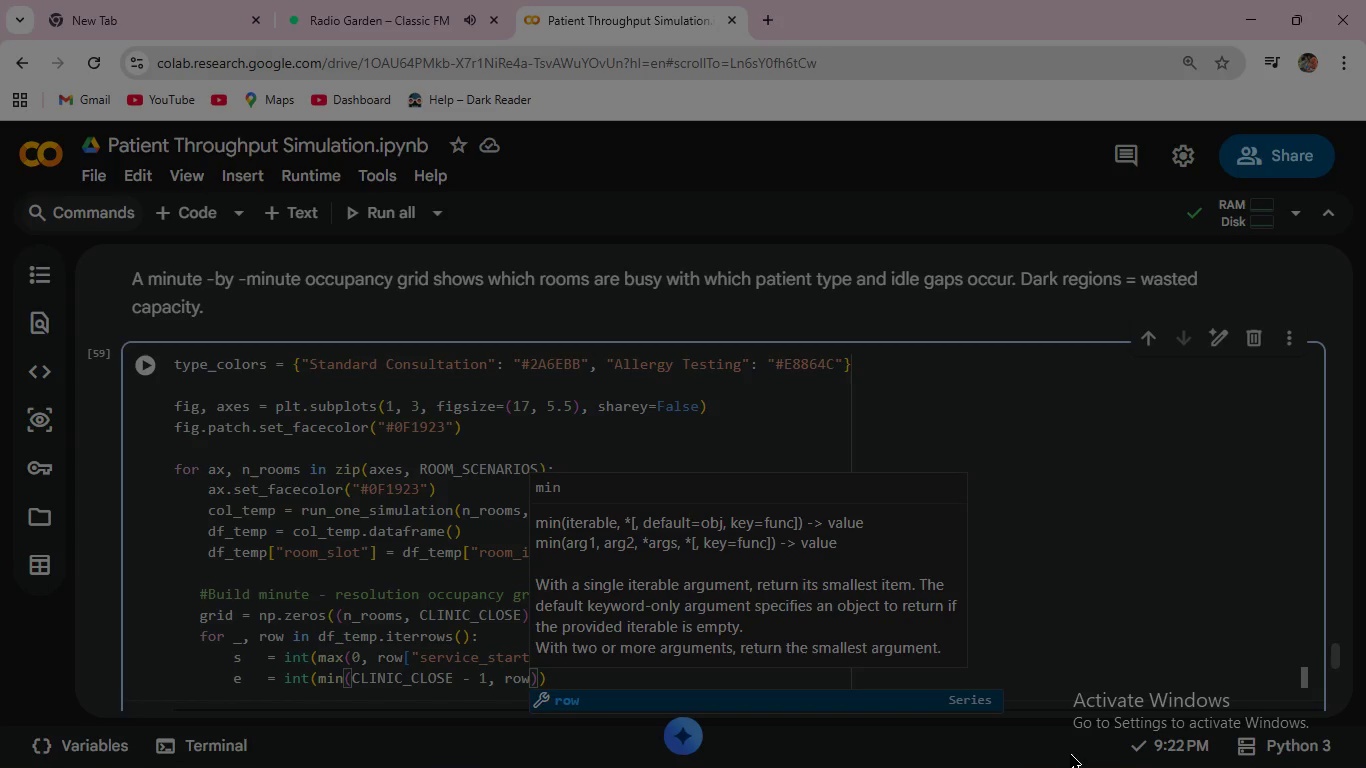 
type(["service_end)
 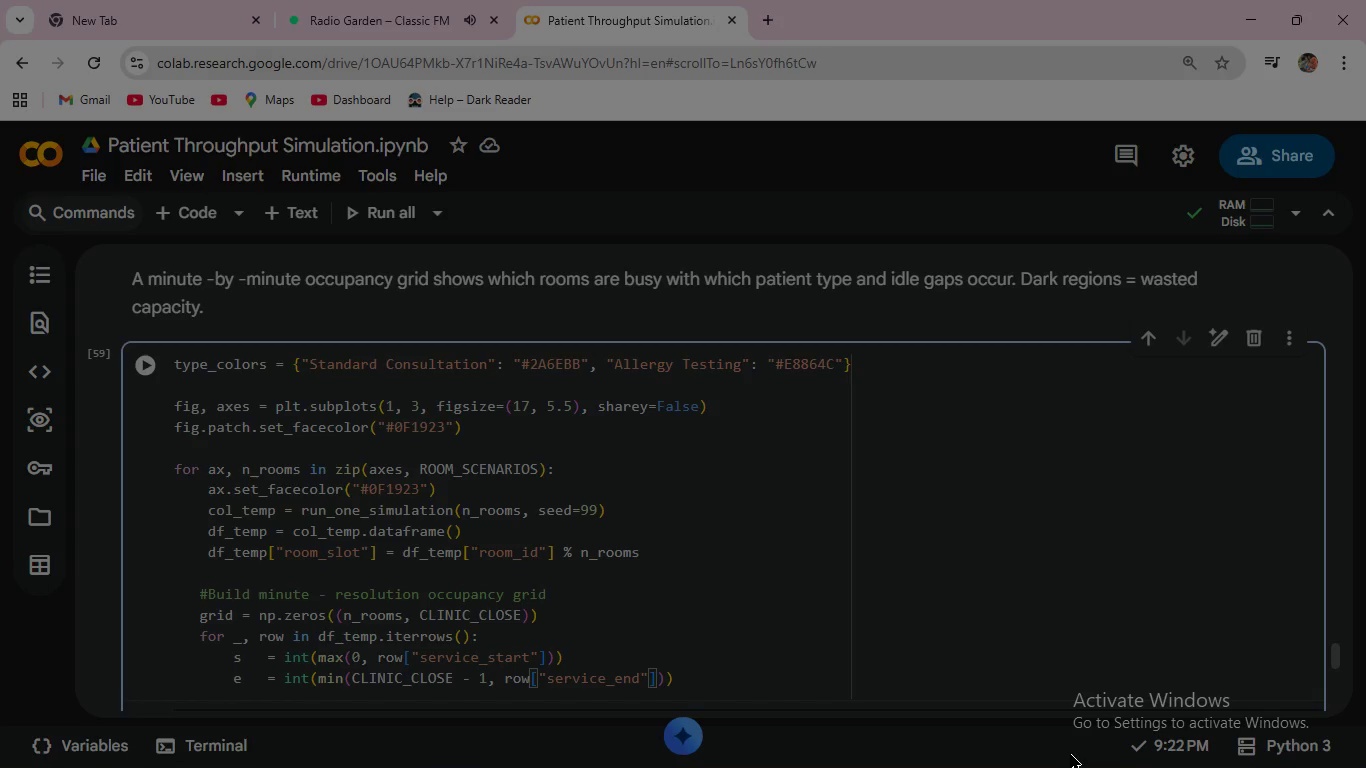 
key(ArrowRight)
 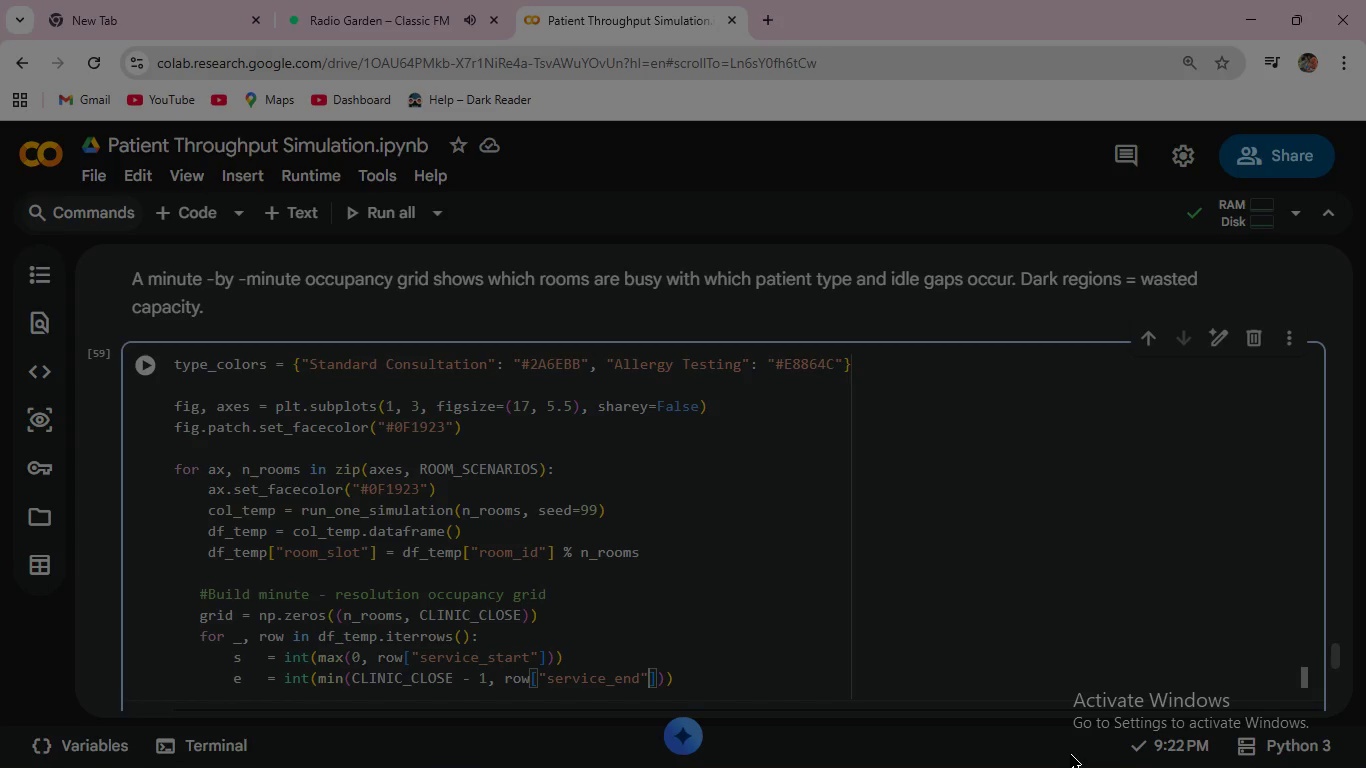 
key(ArrowRight)
 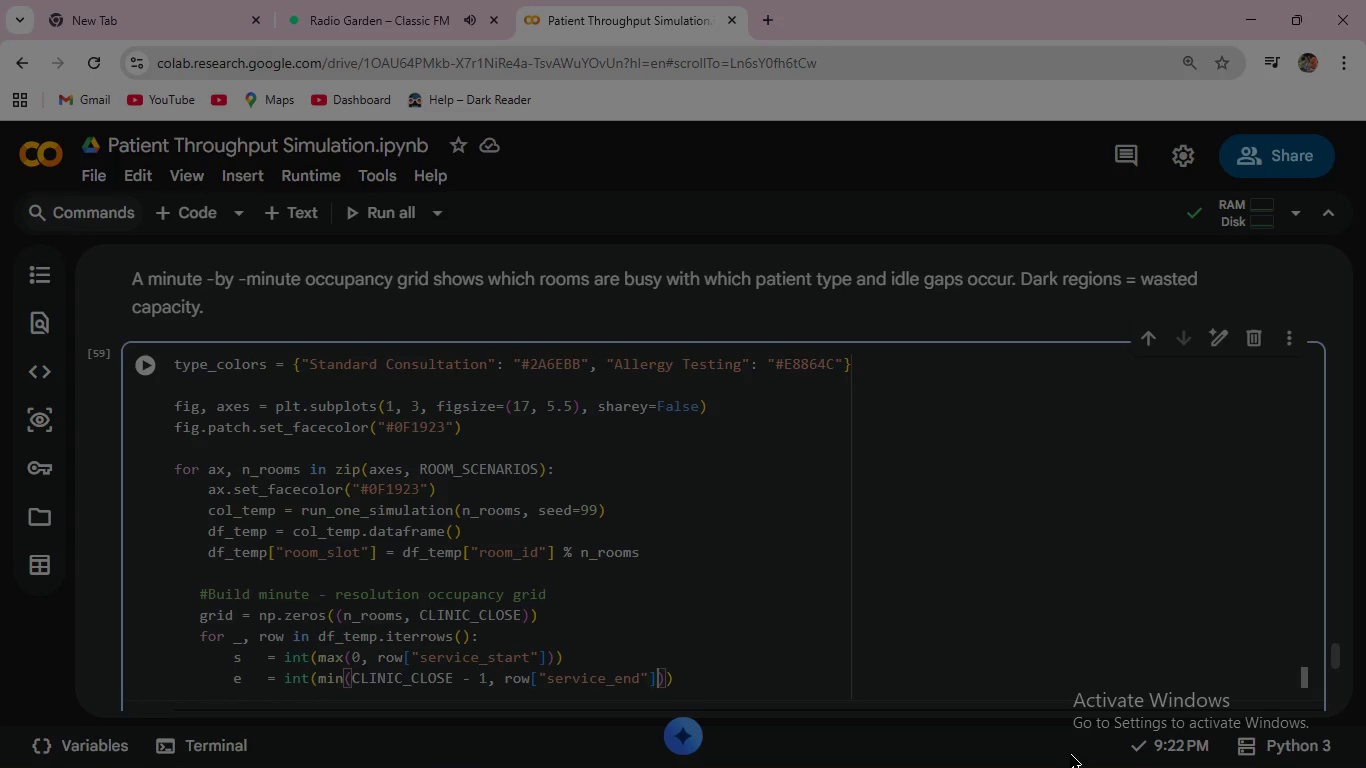 
key(ArrowRight)
 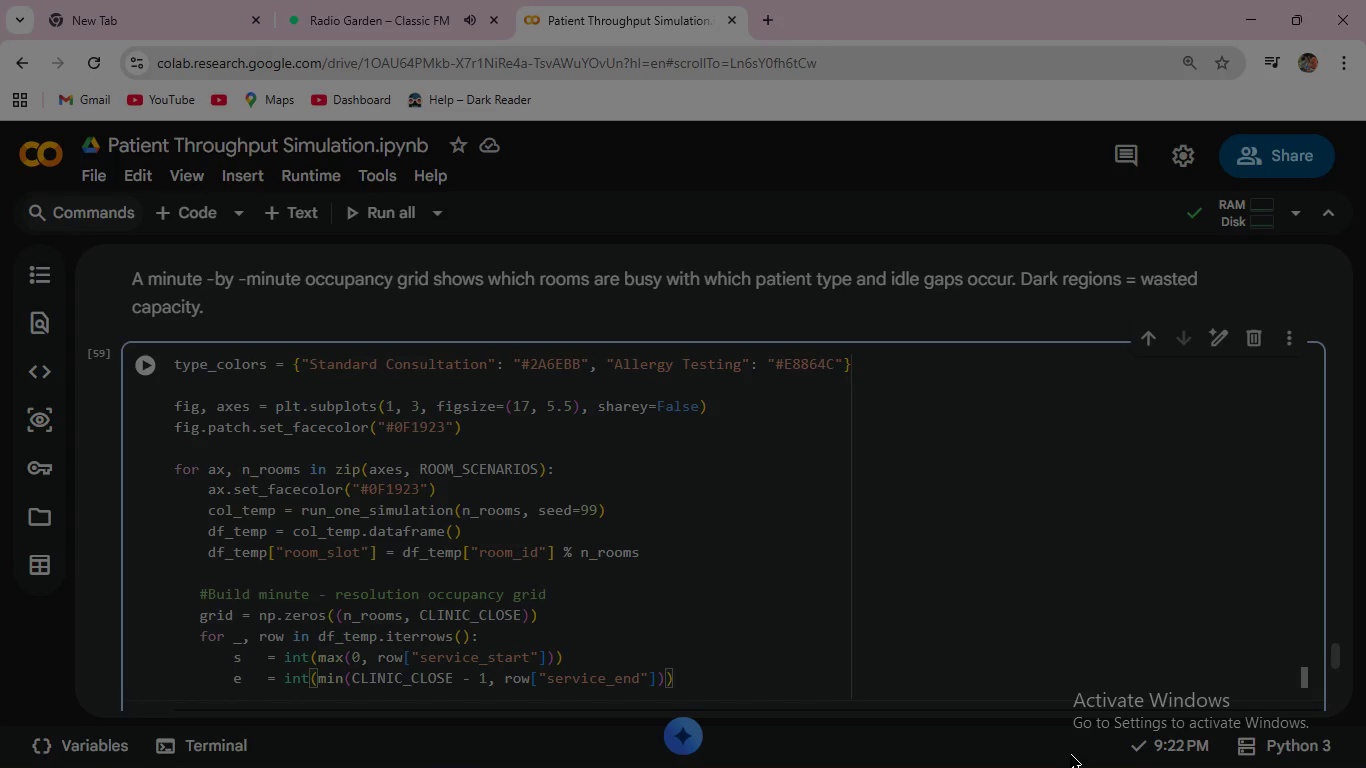 
key(ArrowRight)
 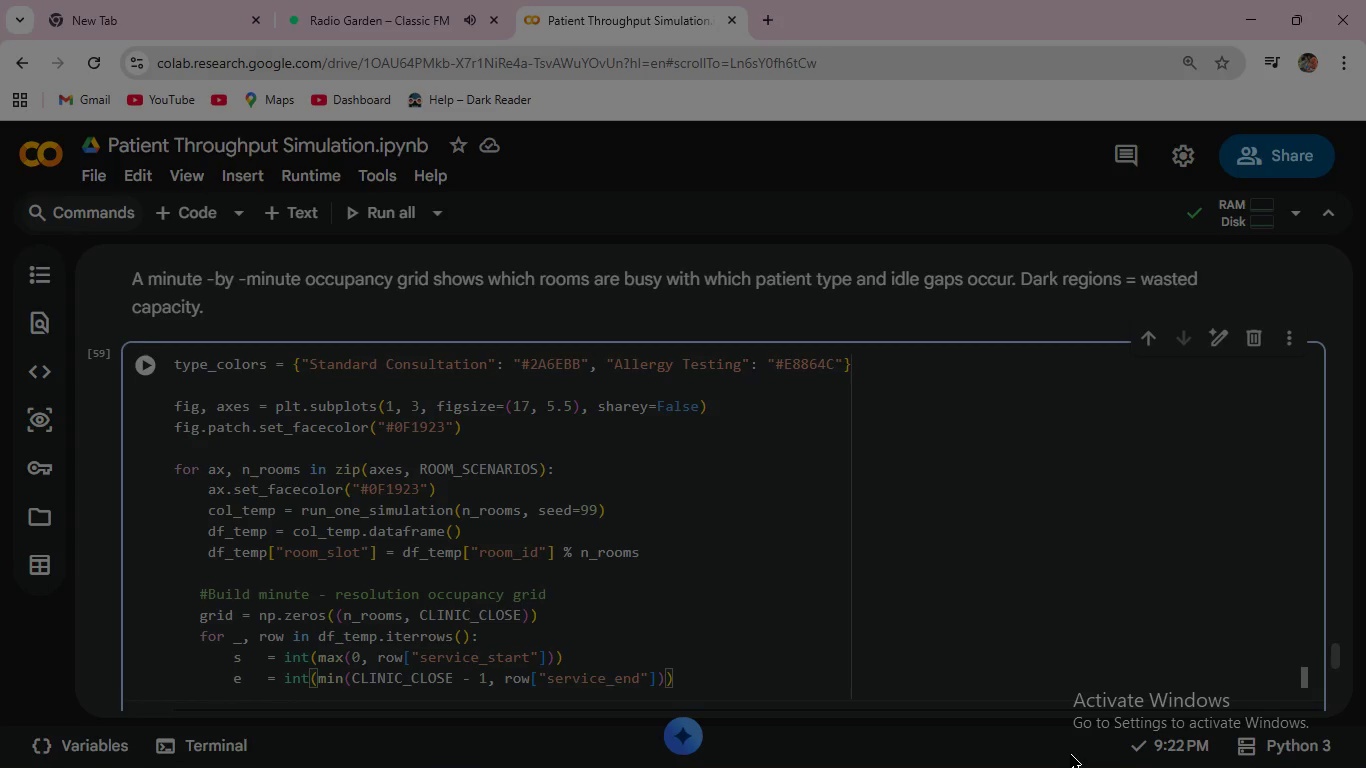 
key(Enter)
 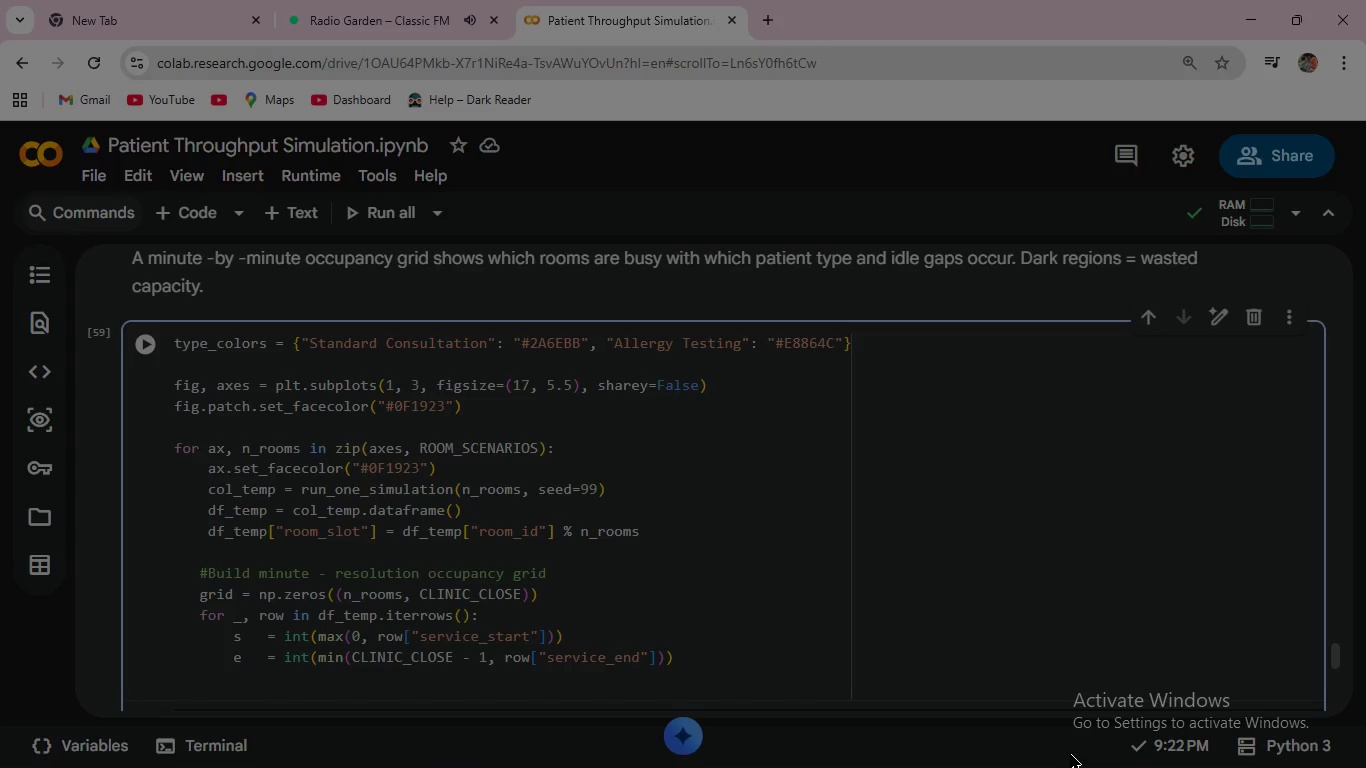 
type(slot = int(row["room_slot)
 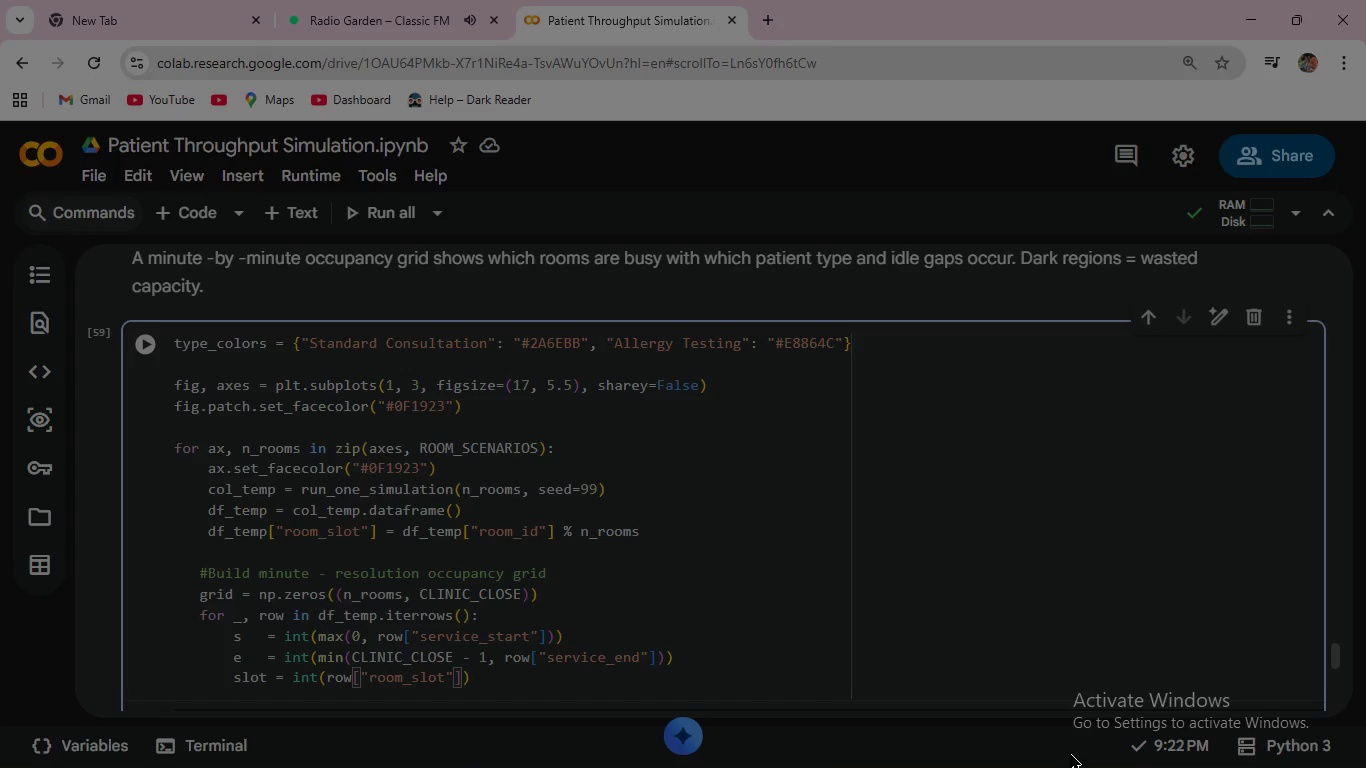 
key(ArrowRight)
 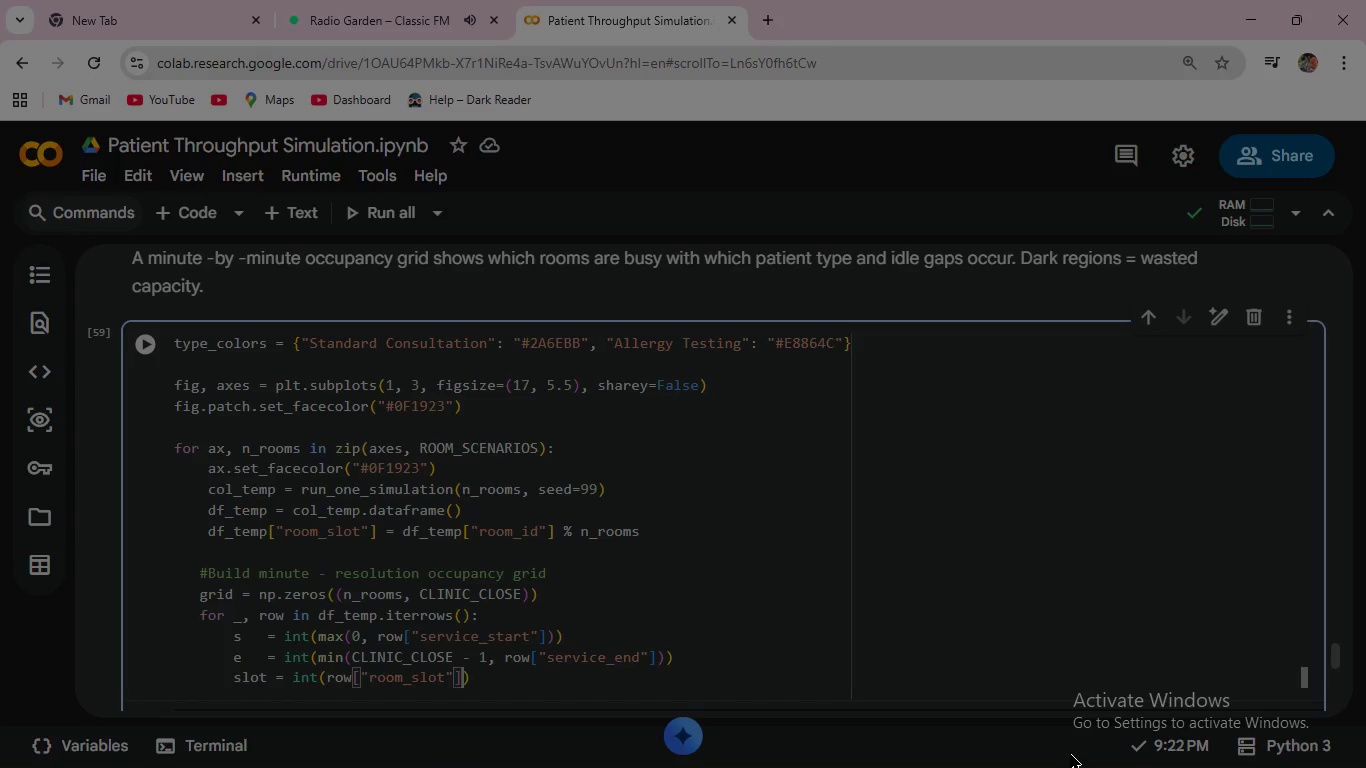 
key(ArrowRight)
 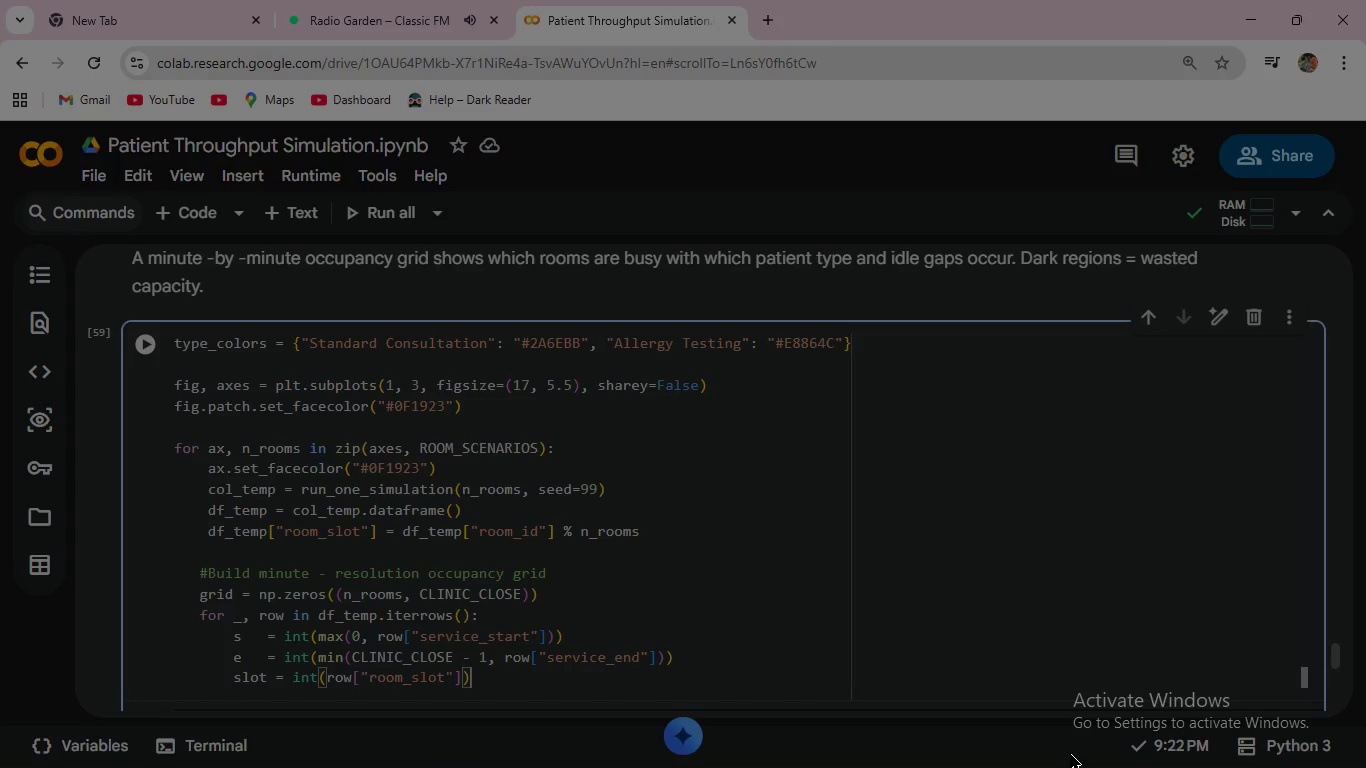 
key(ArrowRight)
 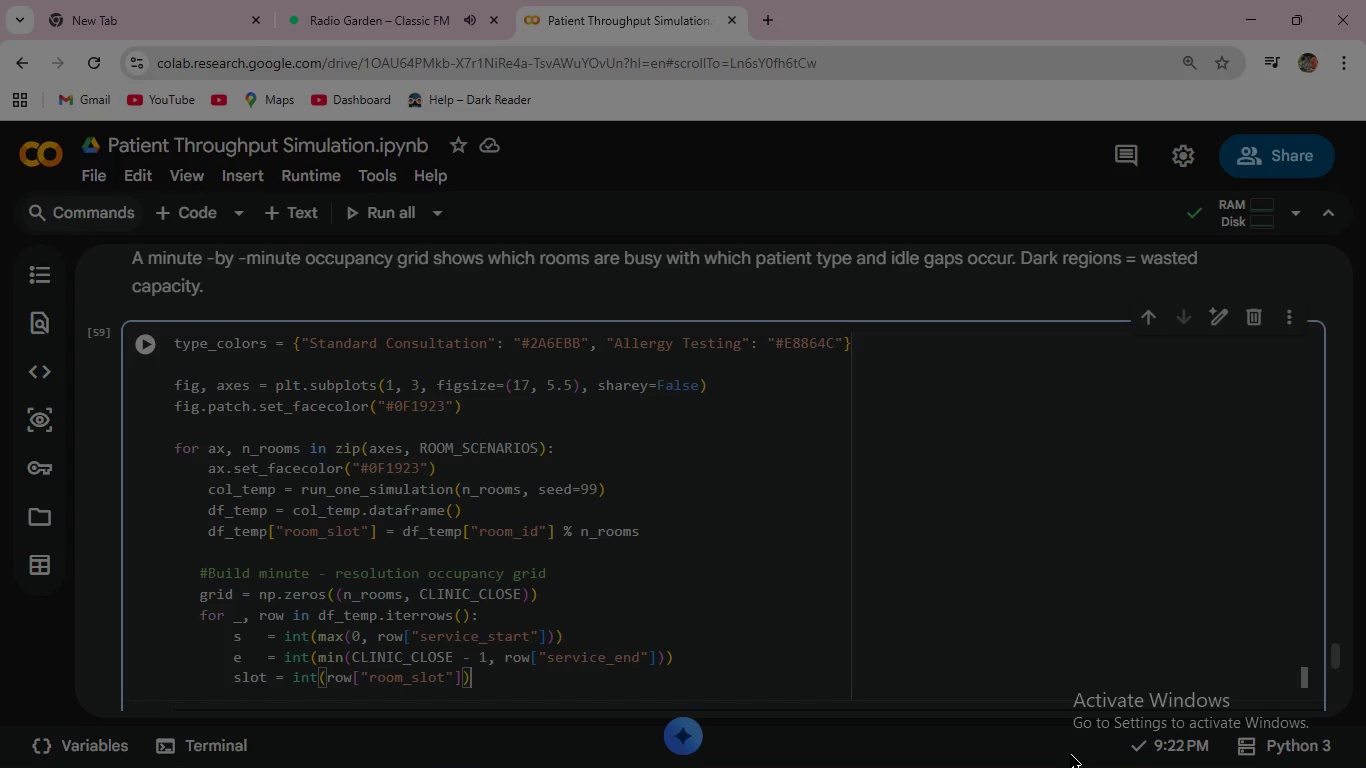 
key(Enter)
 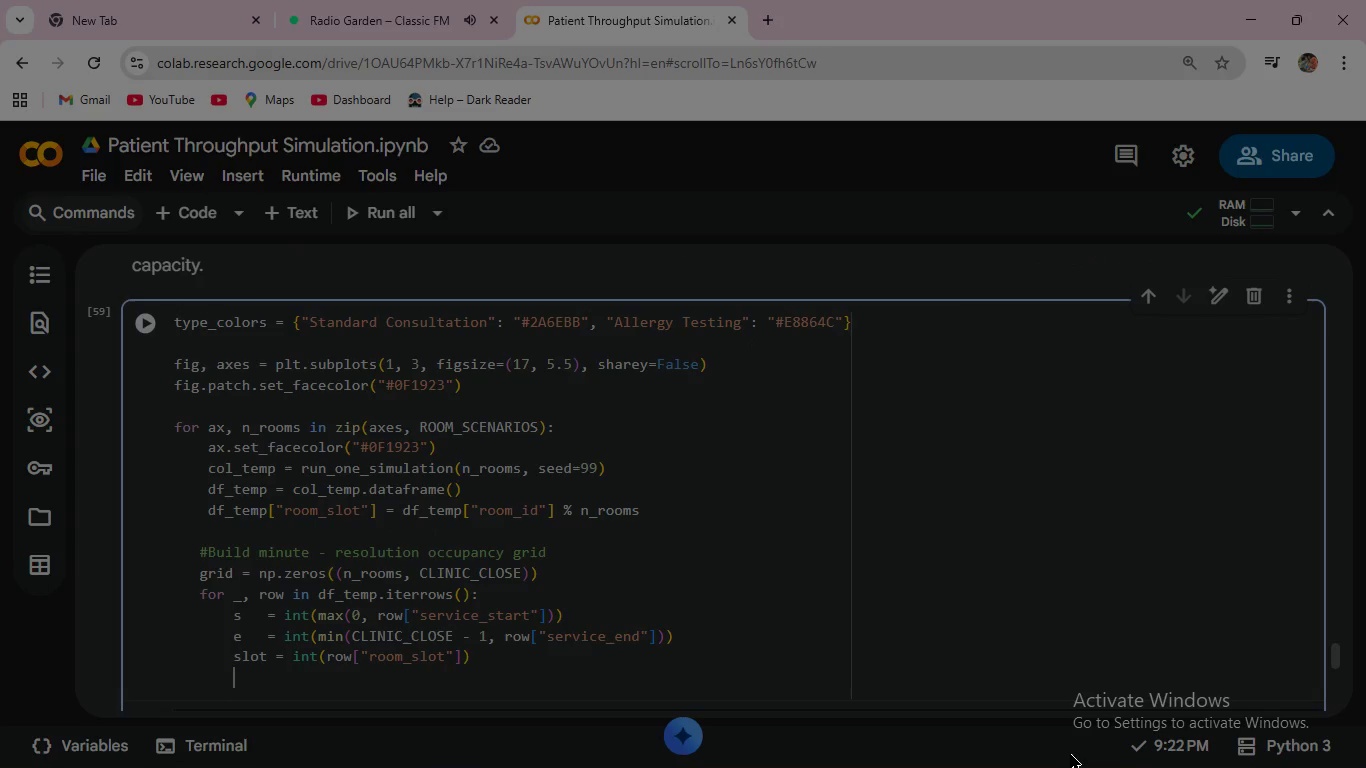 
wait(7.36)
 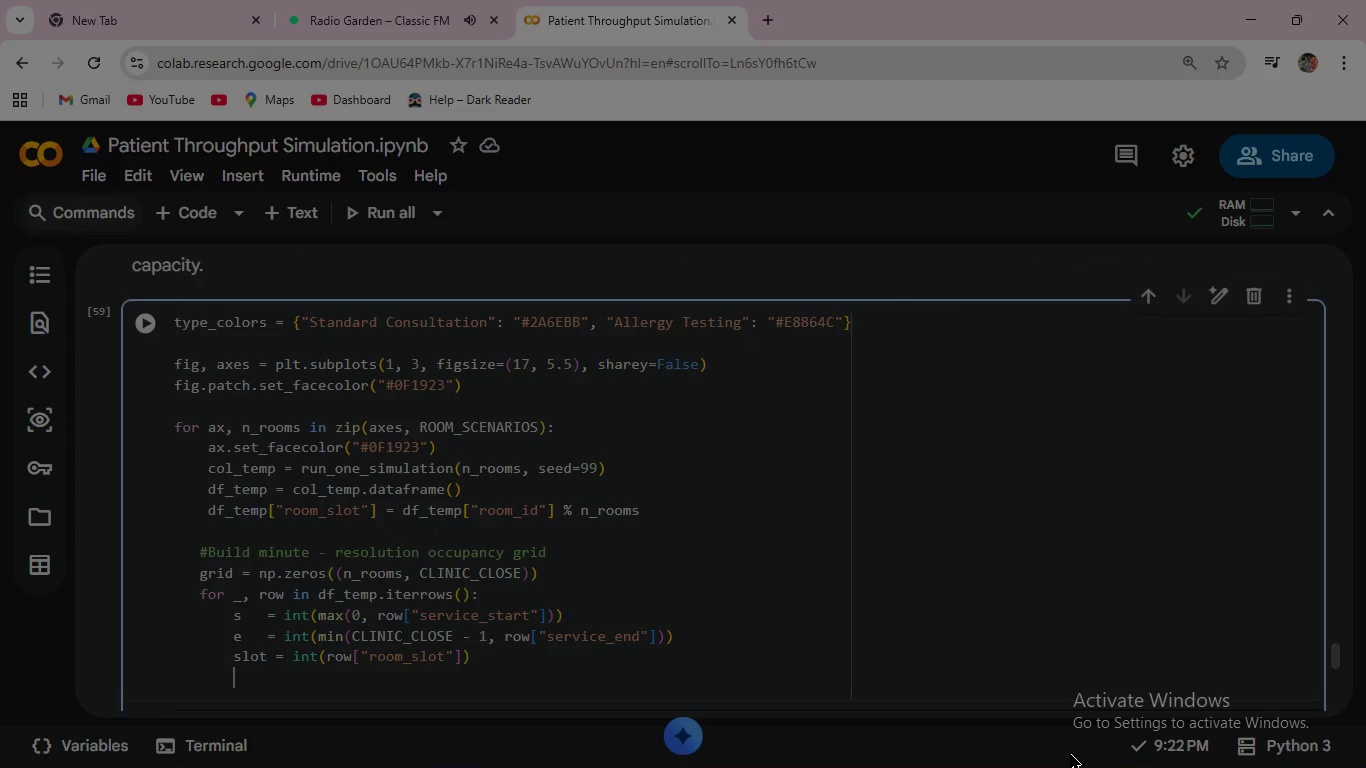 
type(grid[slot, s:e+1)
 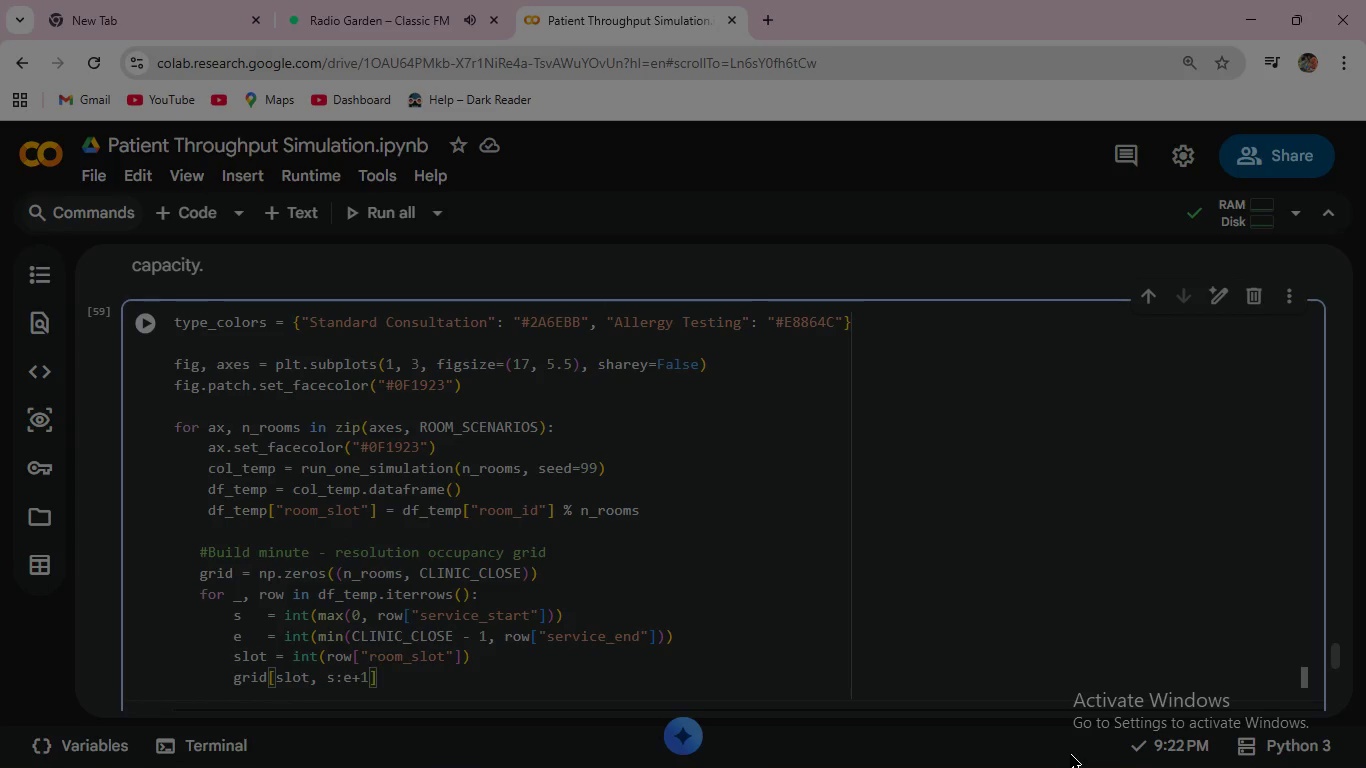 
key(ArrowRight)
 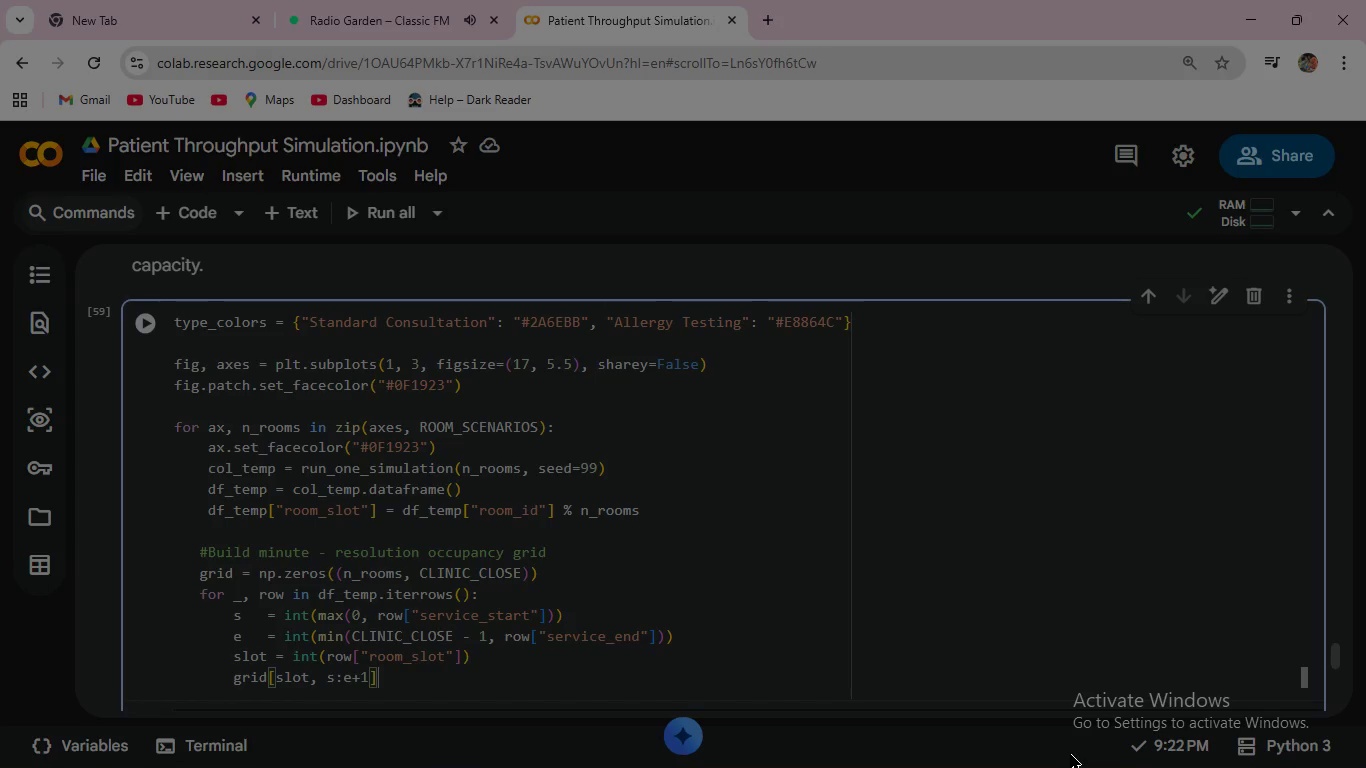 
type( = 1.0 if row["type)
 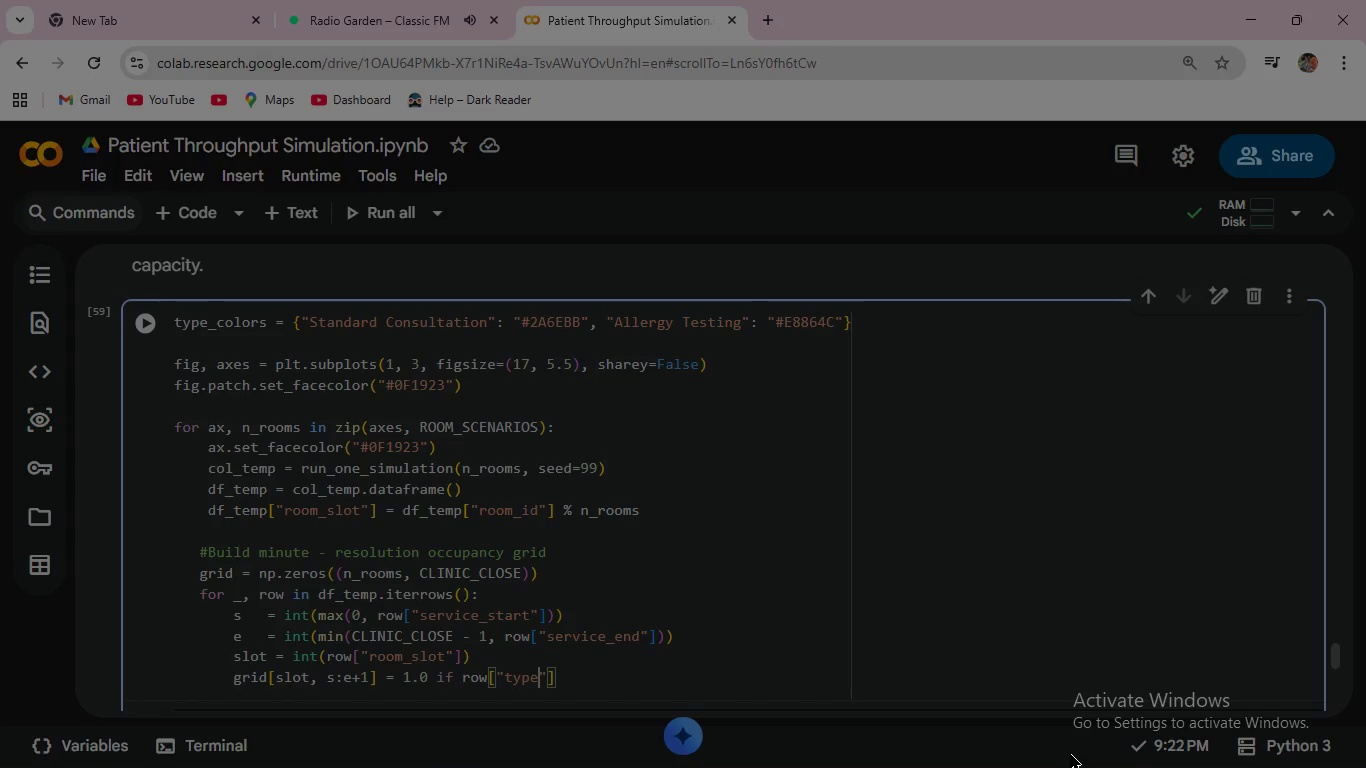 
wait(6.69)
 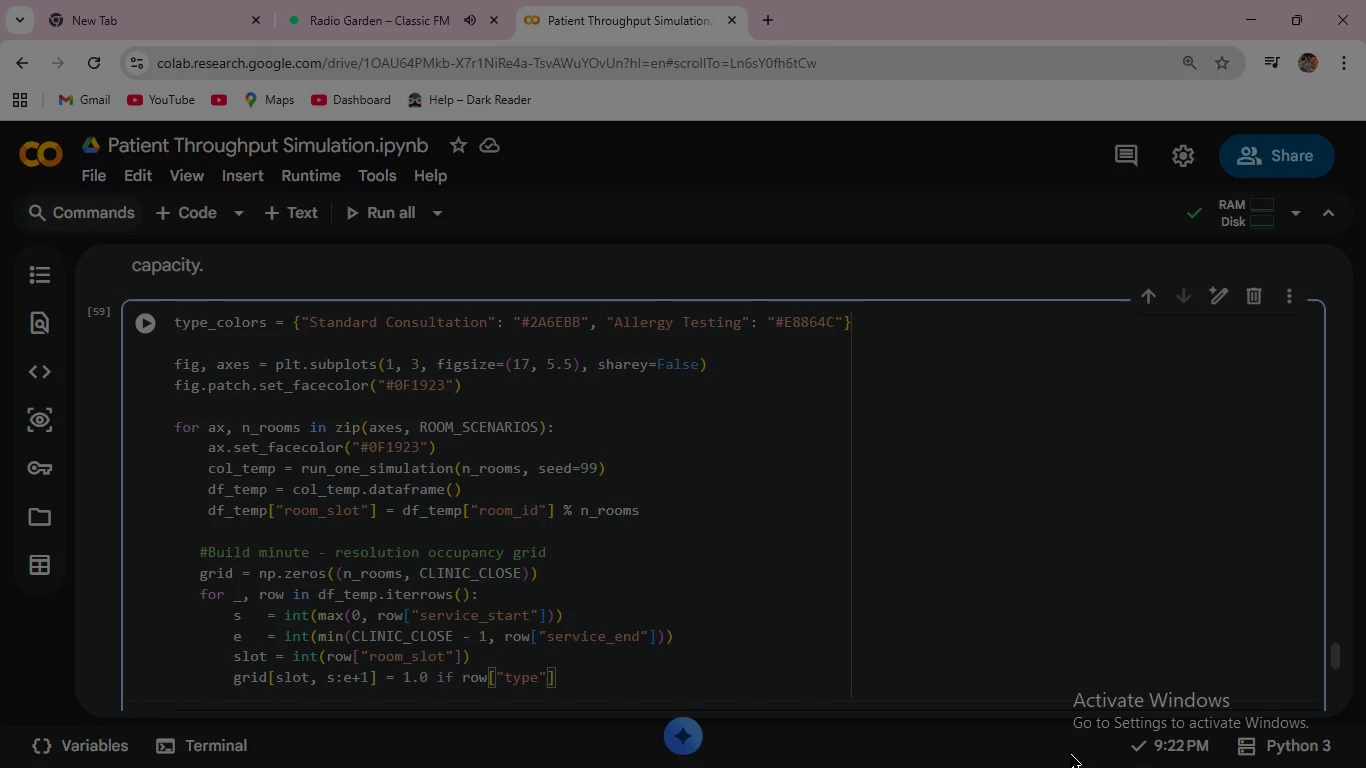 
key(ArrowRight)
 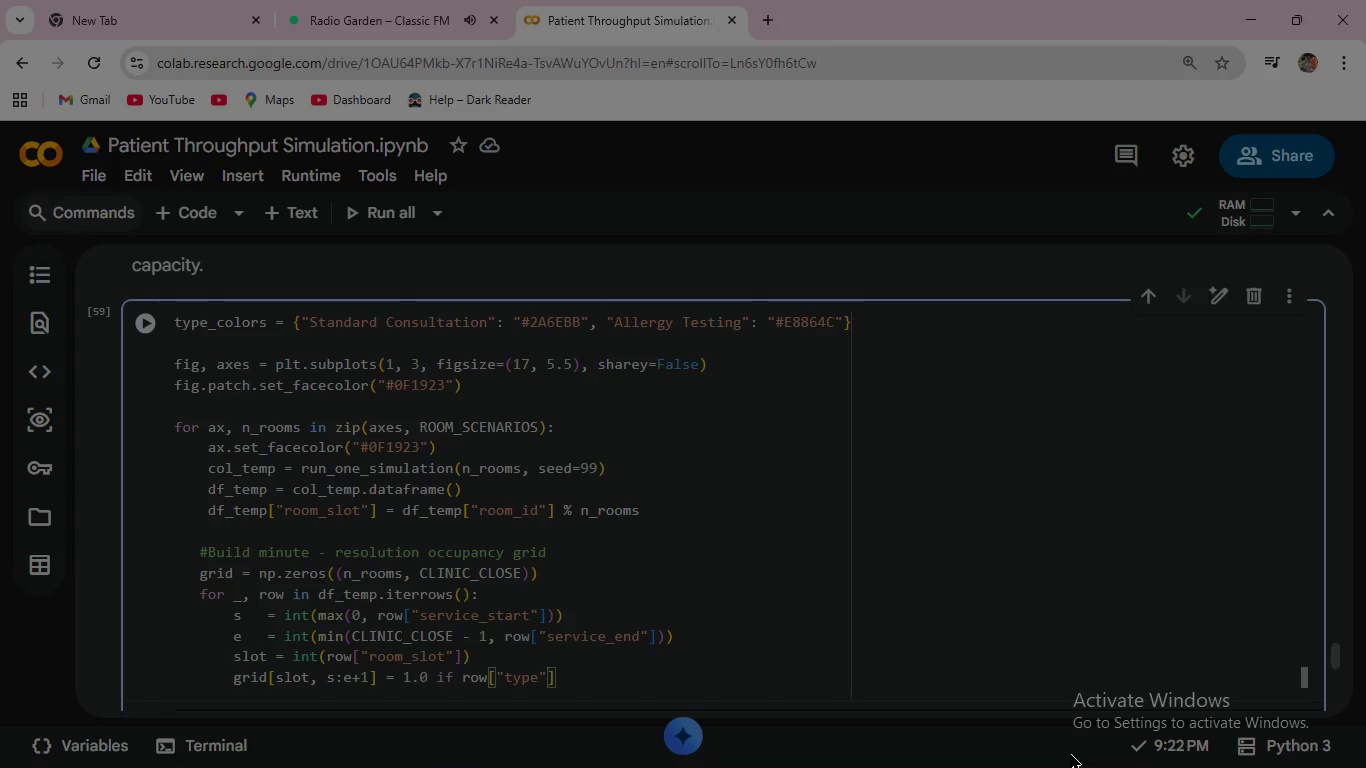 
key(ArrowRight)
 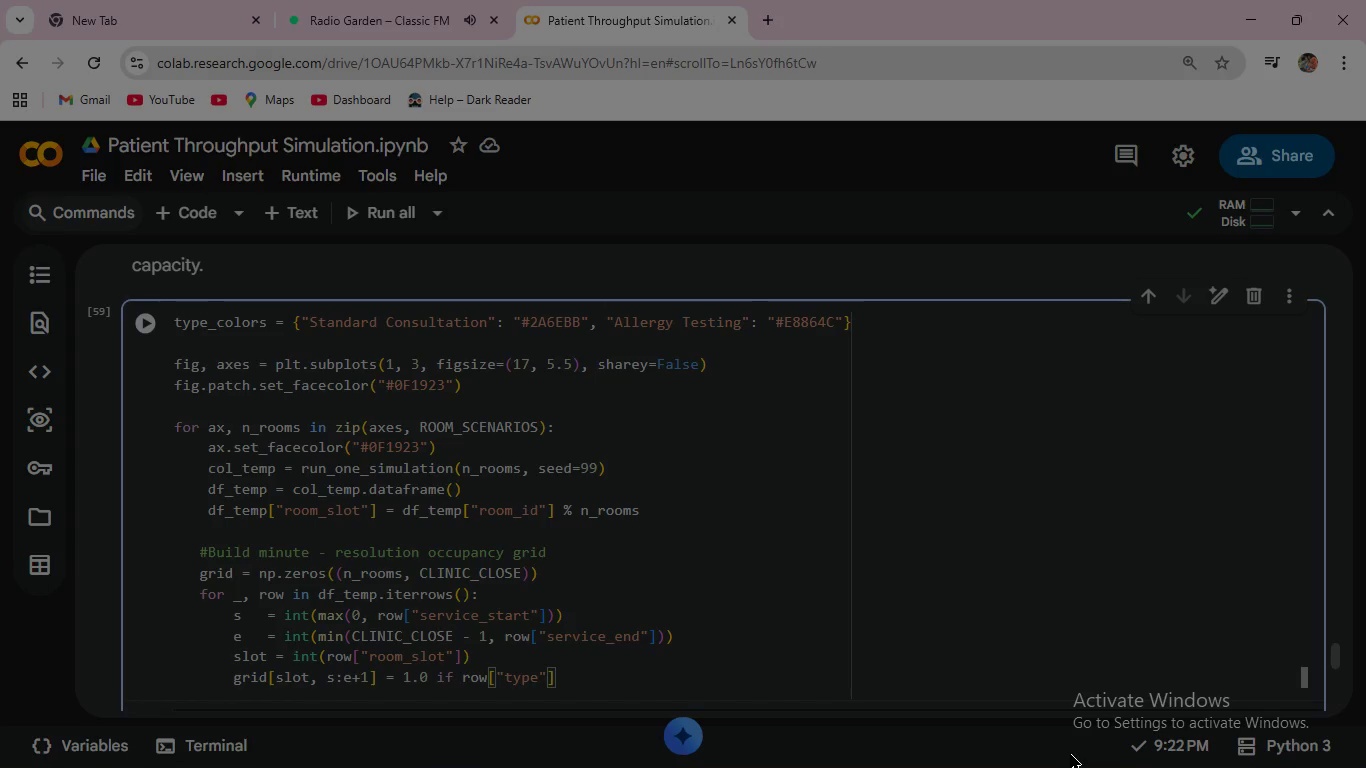 
type( == "Allergy Testing )
 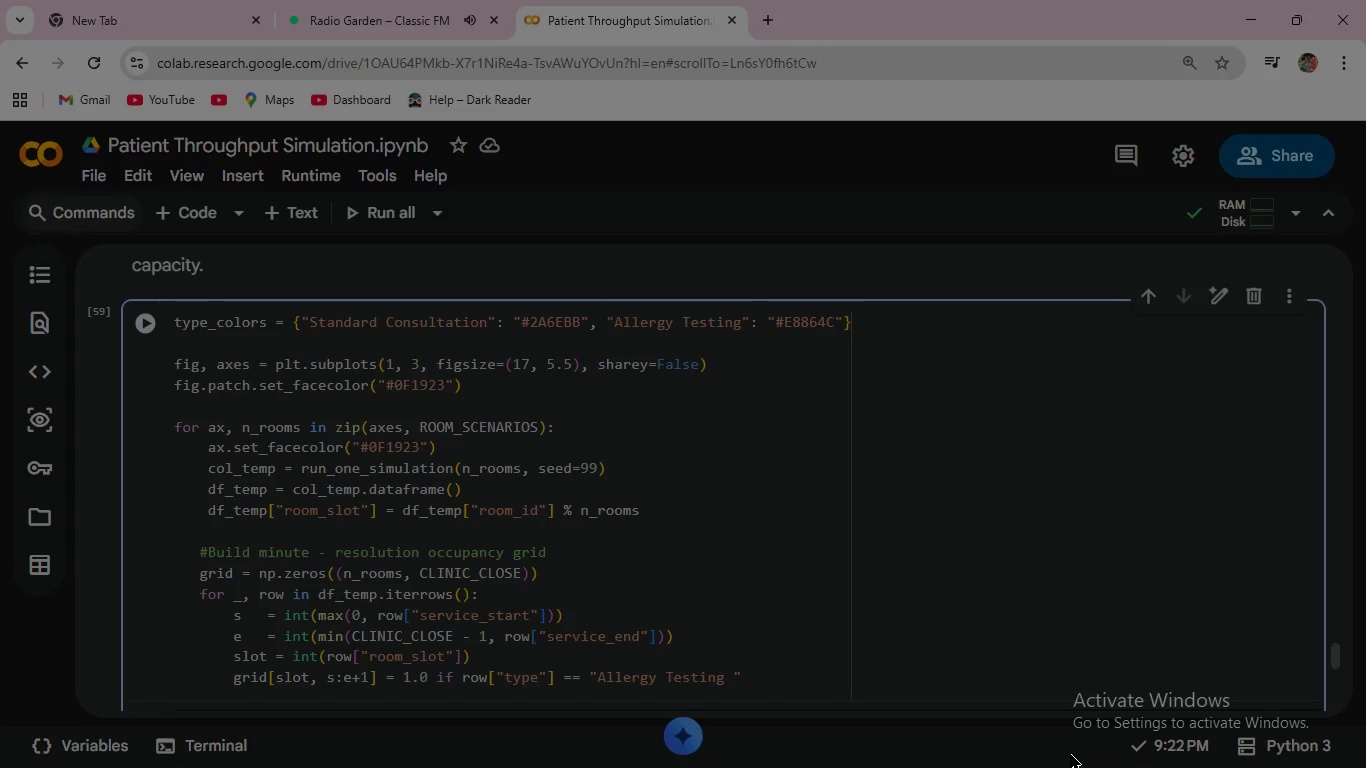 
key(ArrowRight)
 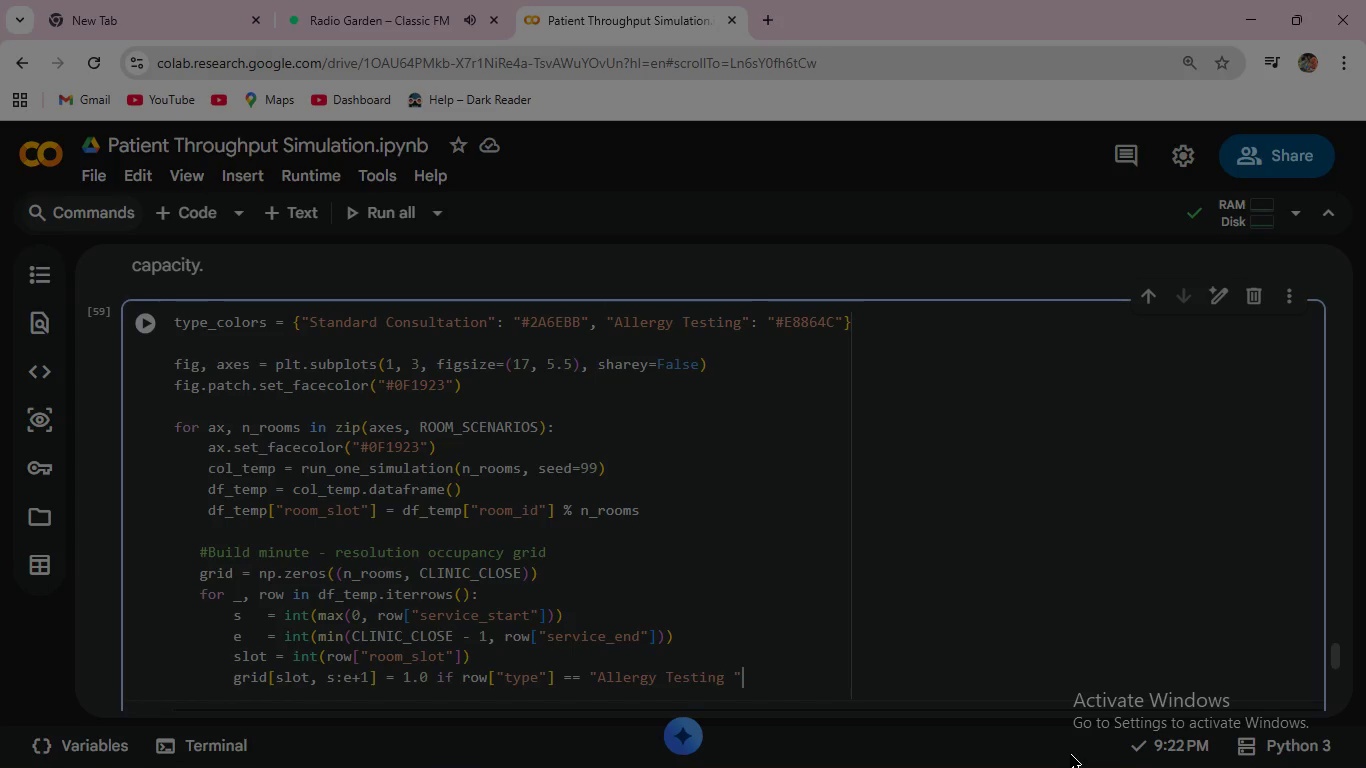 
key(ArrowLeft)
 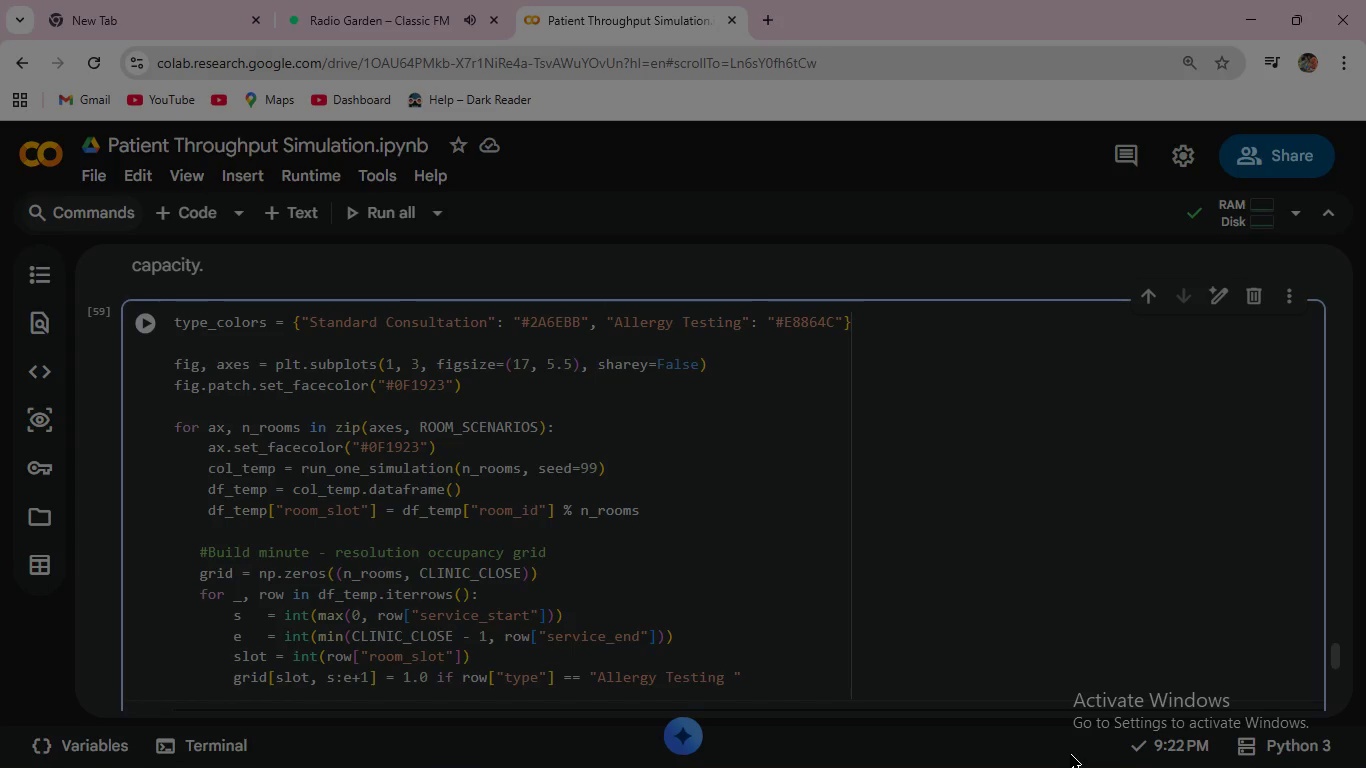 
key(Backspace)
 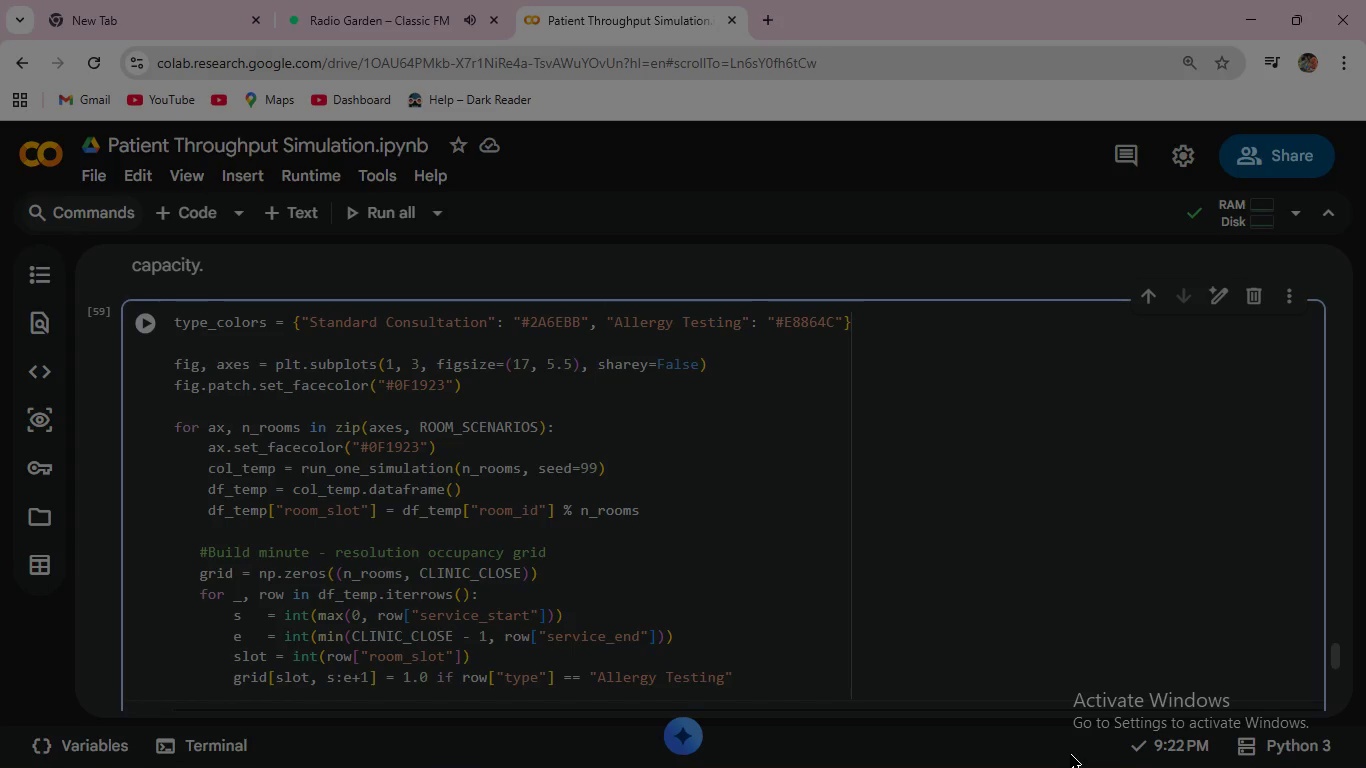 
key(ArrowRight)
 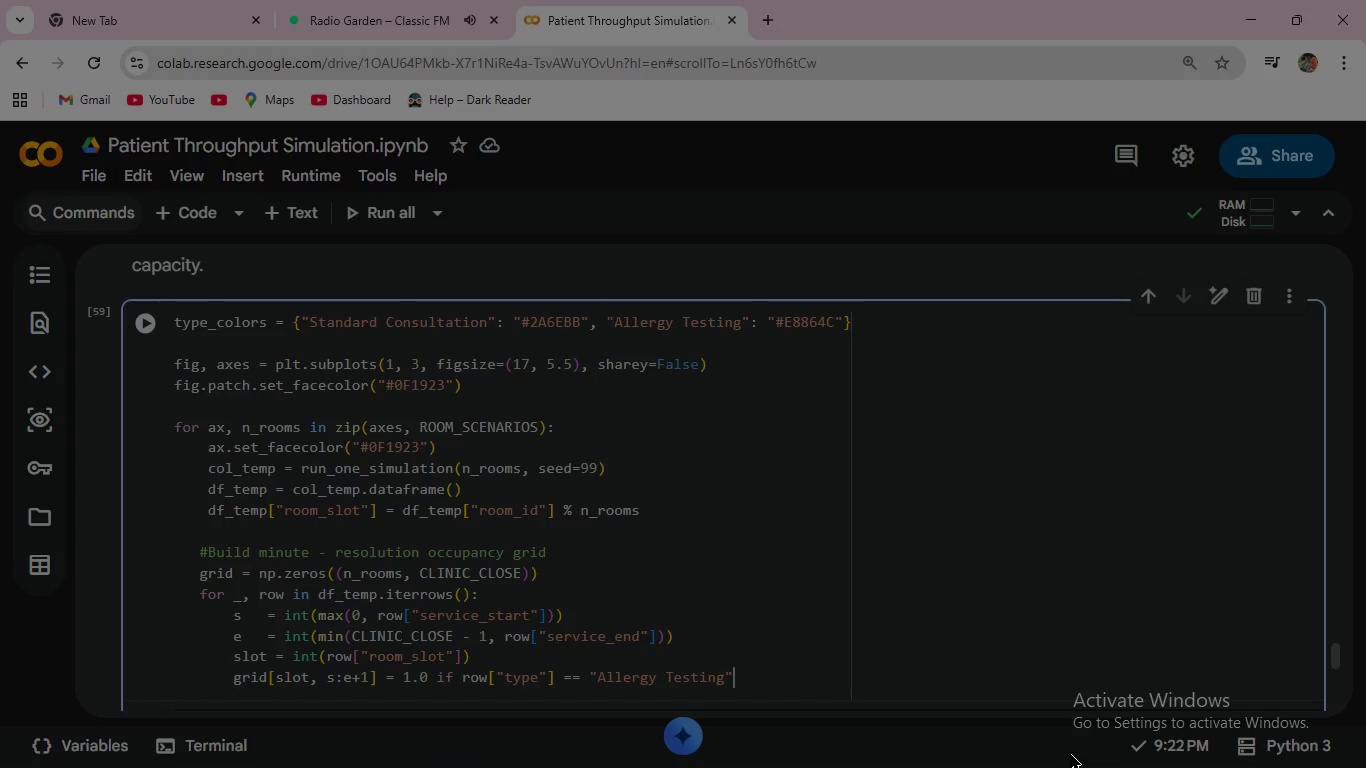 
type( else 0.5 )
 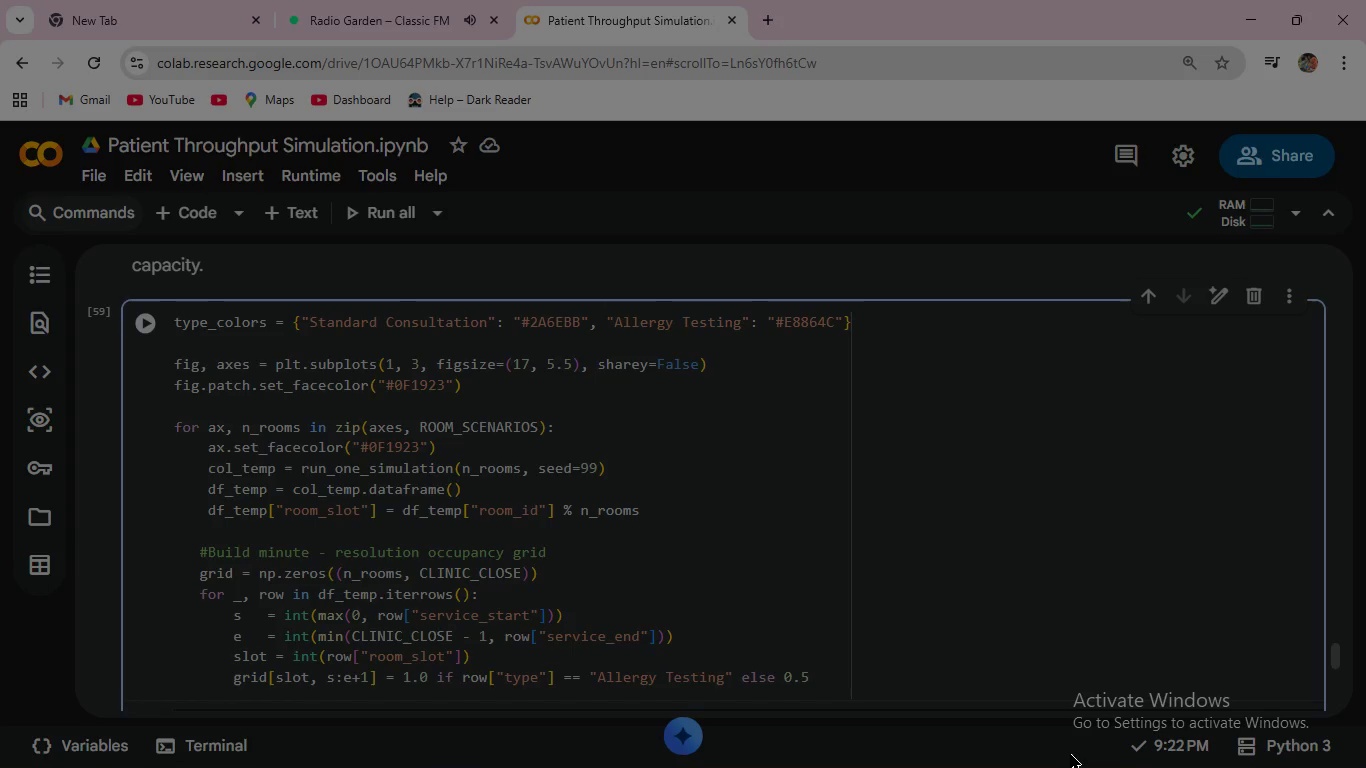 
key(Enter)
 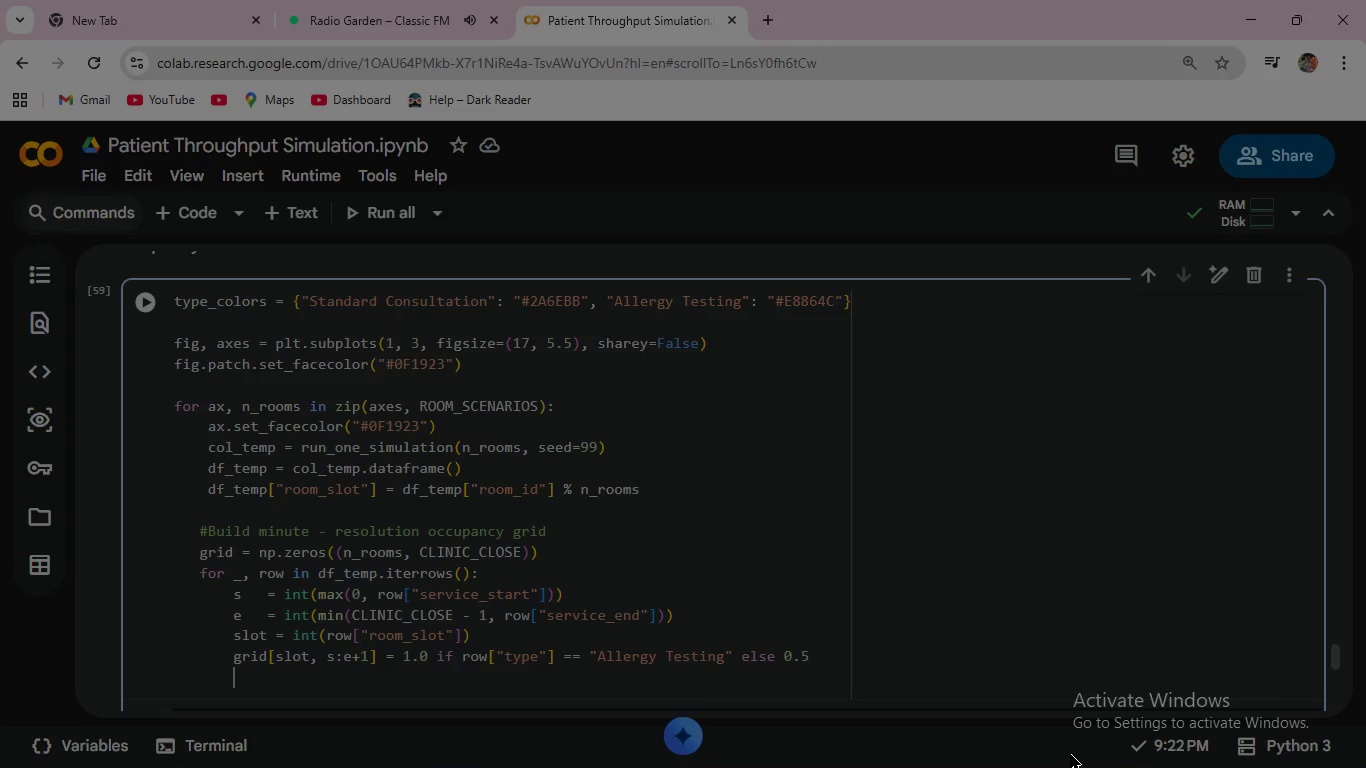 
key(Backspace)
 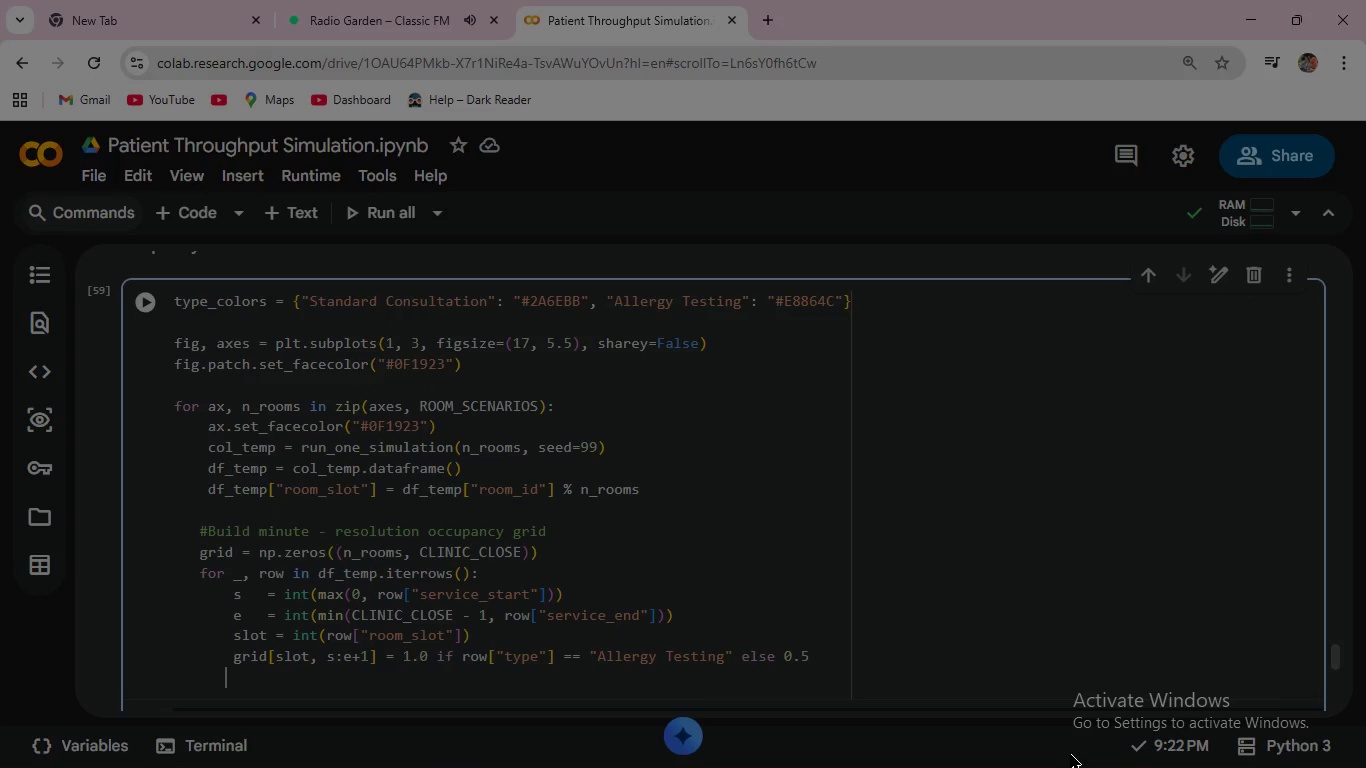 
key(Backspace)
 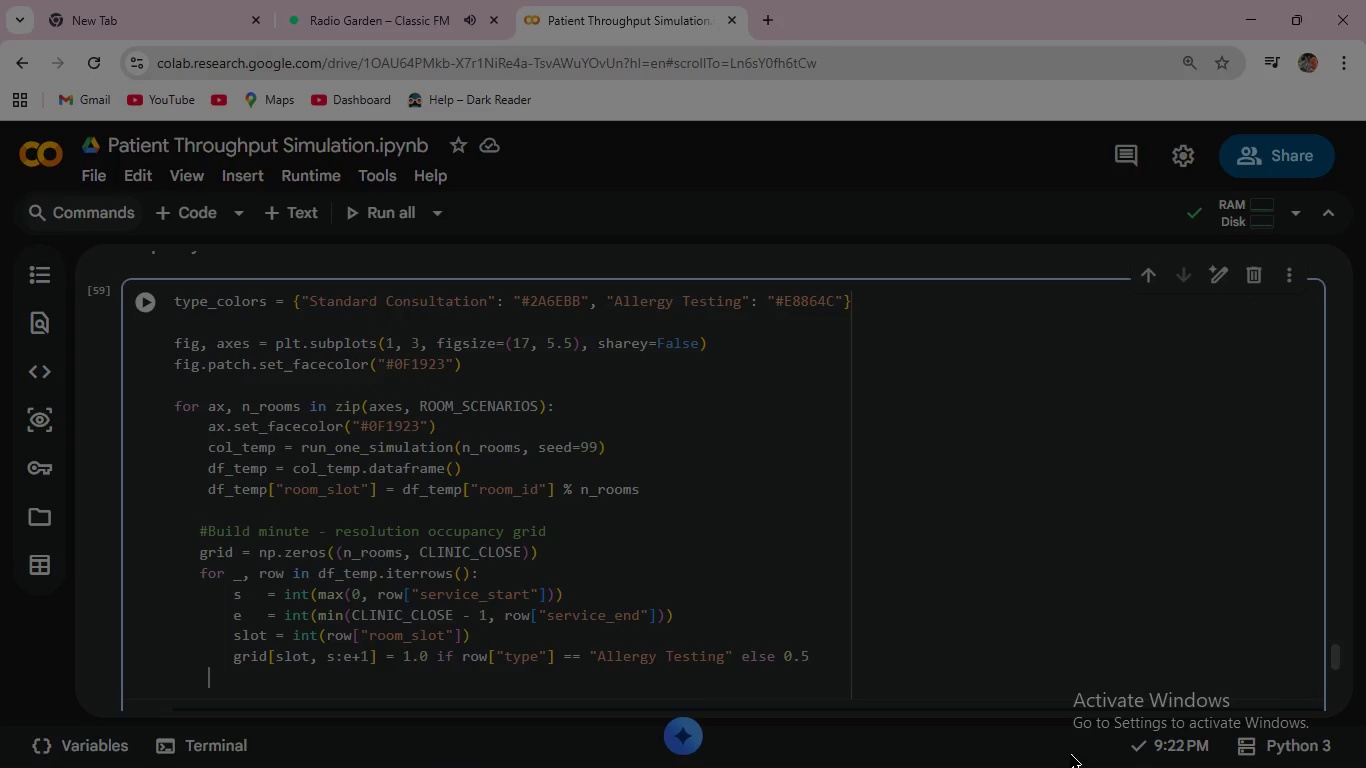 
key(Backspace)
 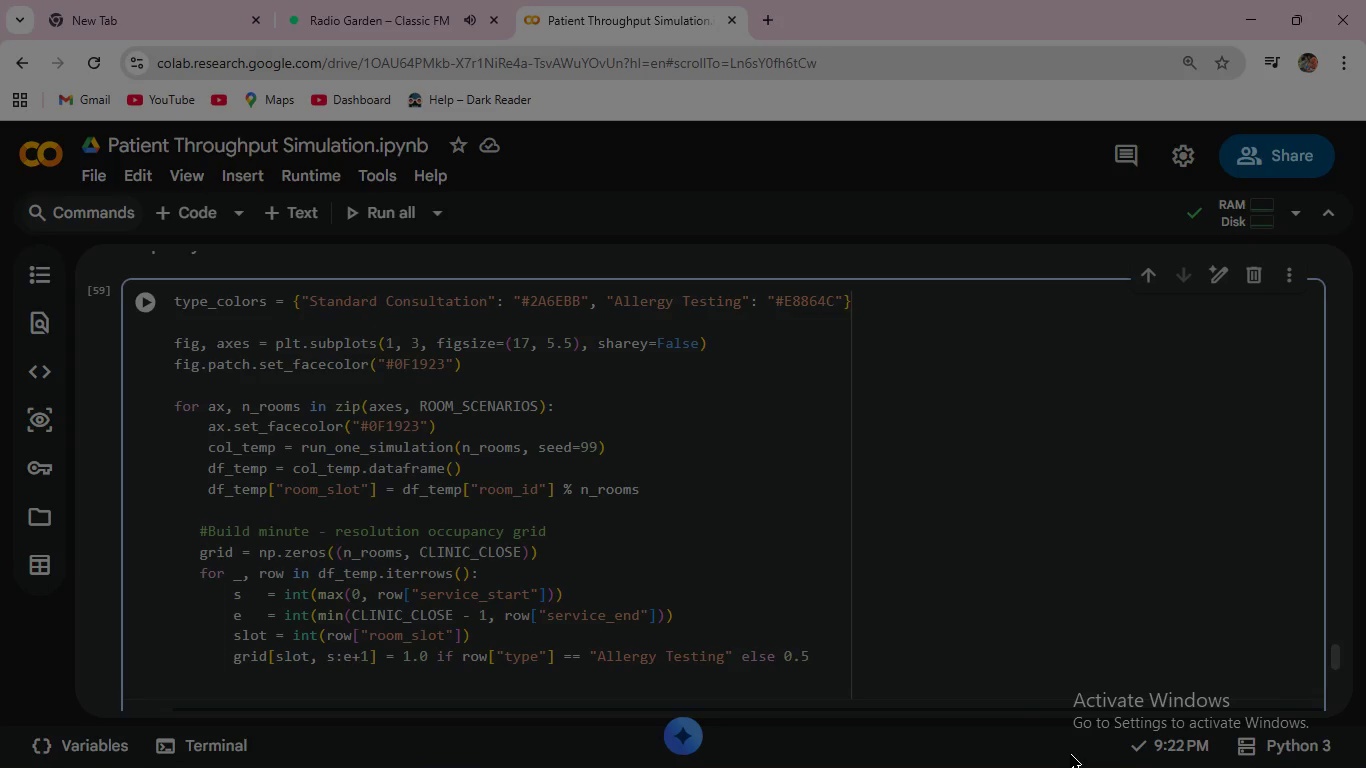 
wait(7.52)
 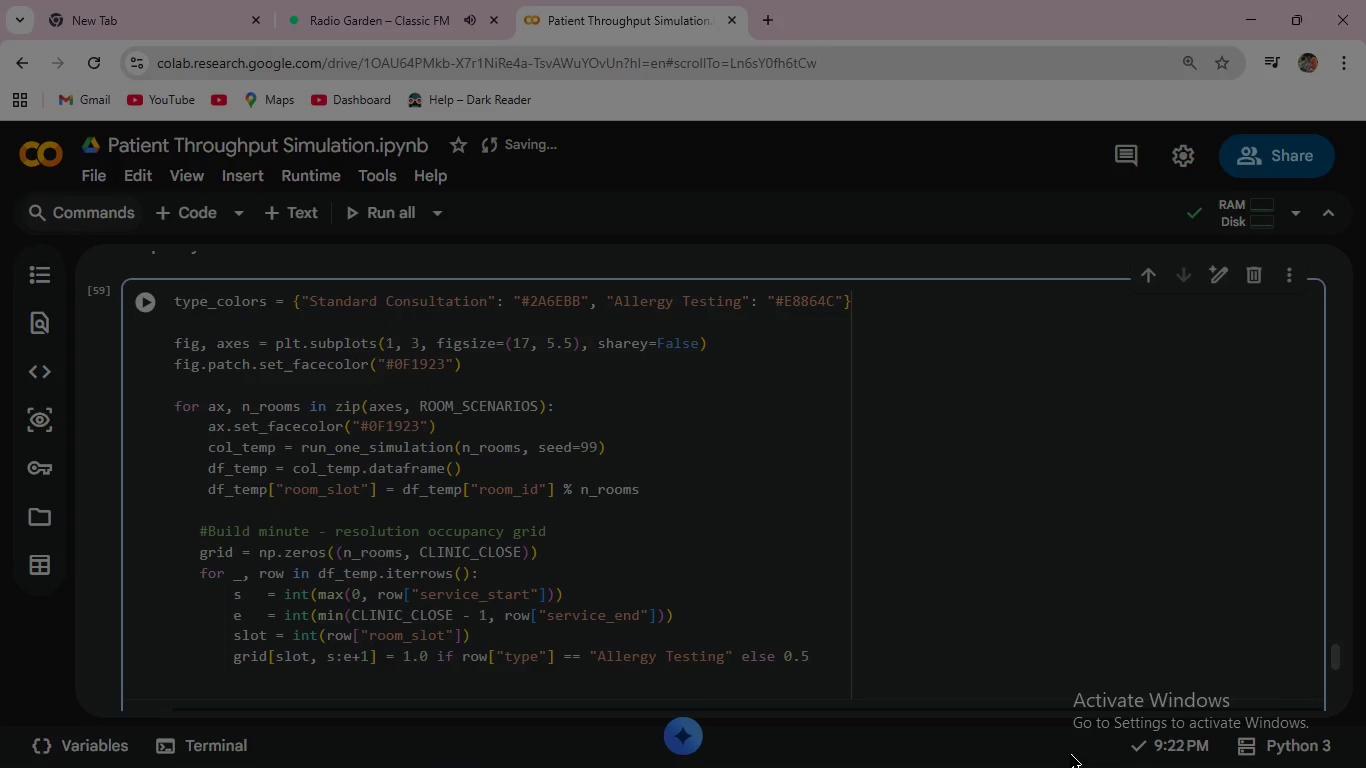 
type(cma)
 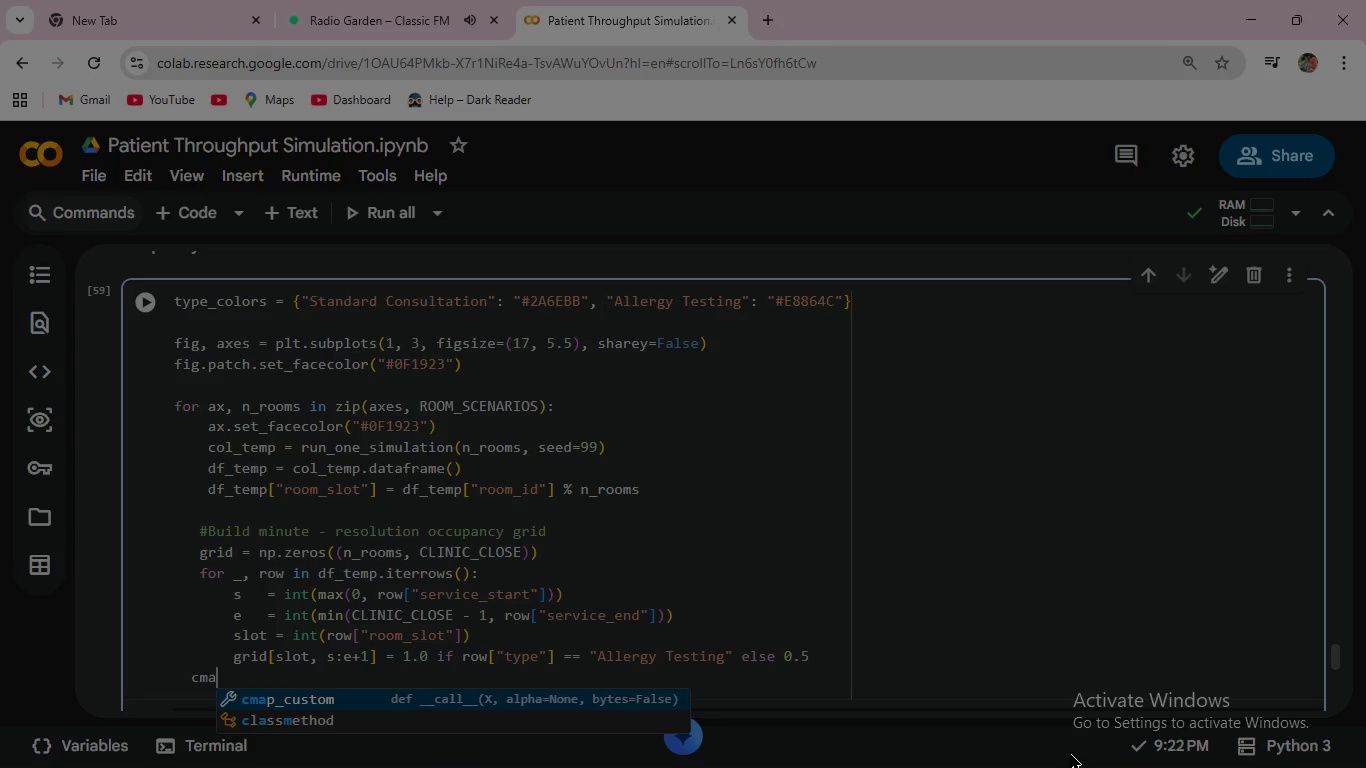 
key(Enter)
 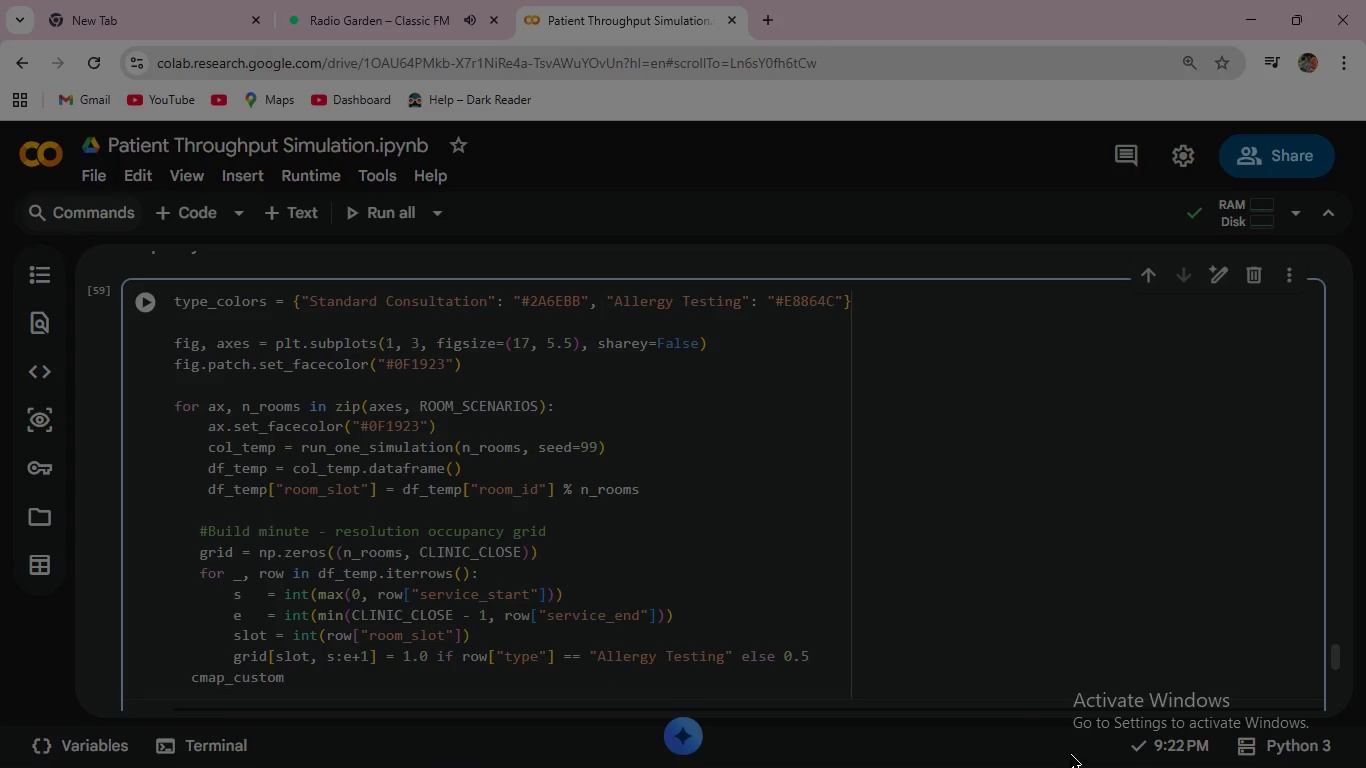 
type( = Line)
 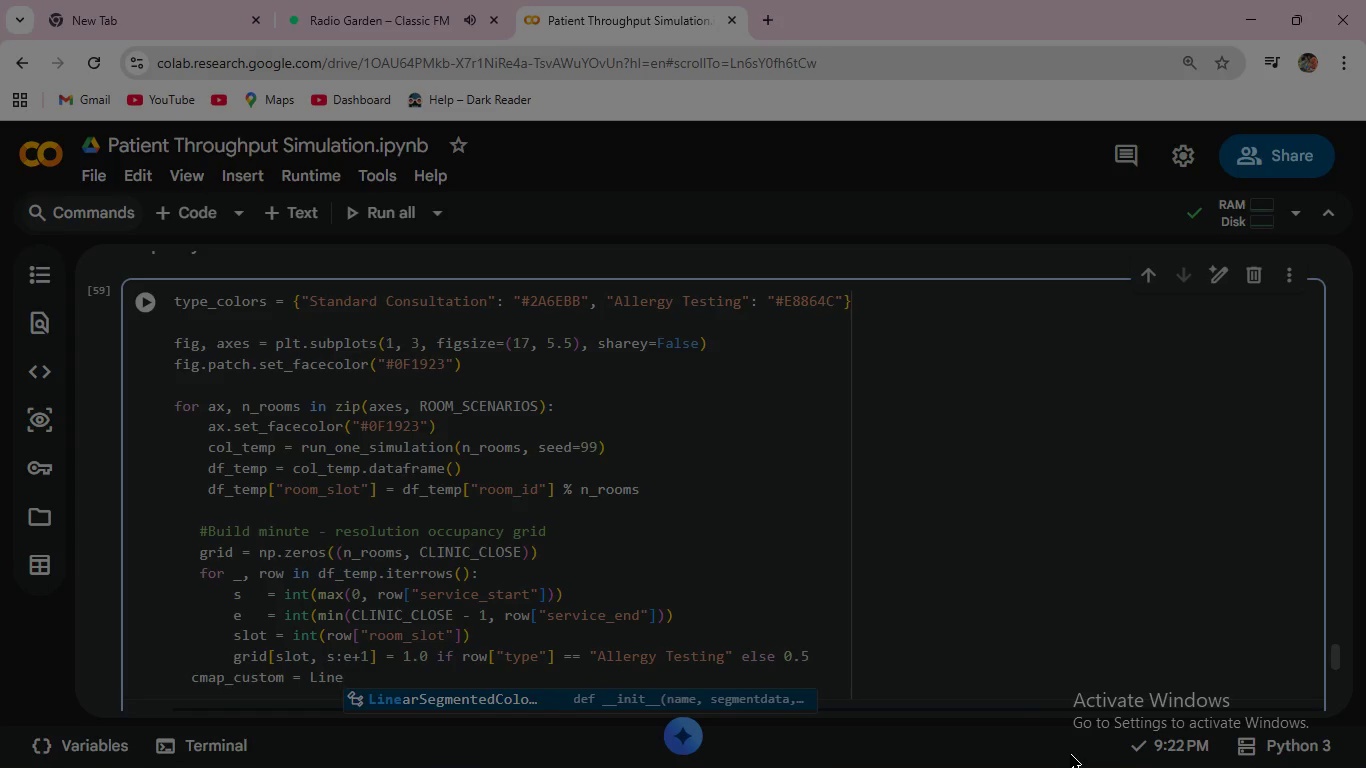 
key(Enter)
 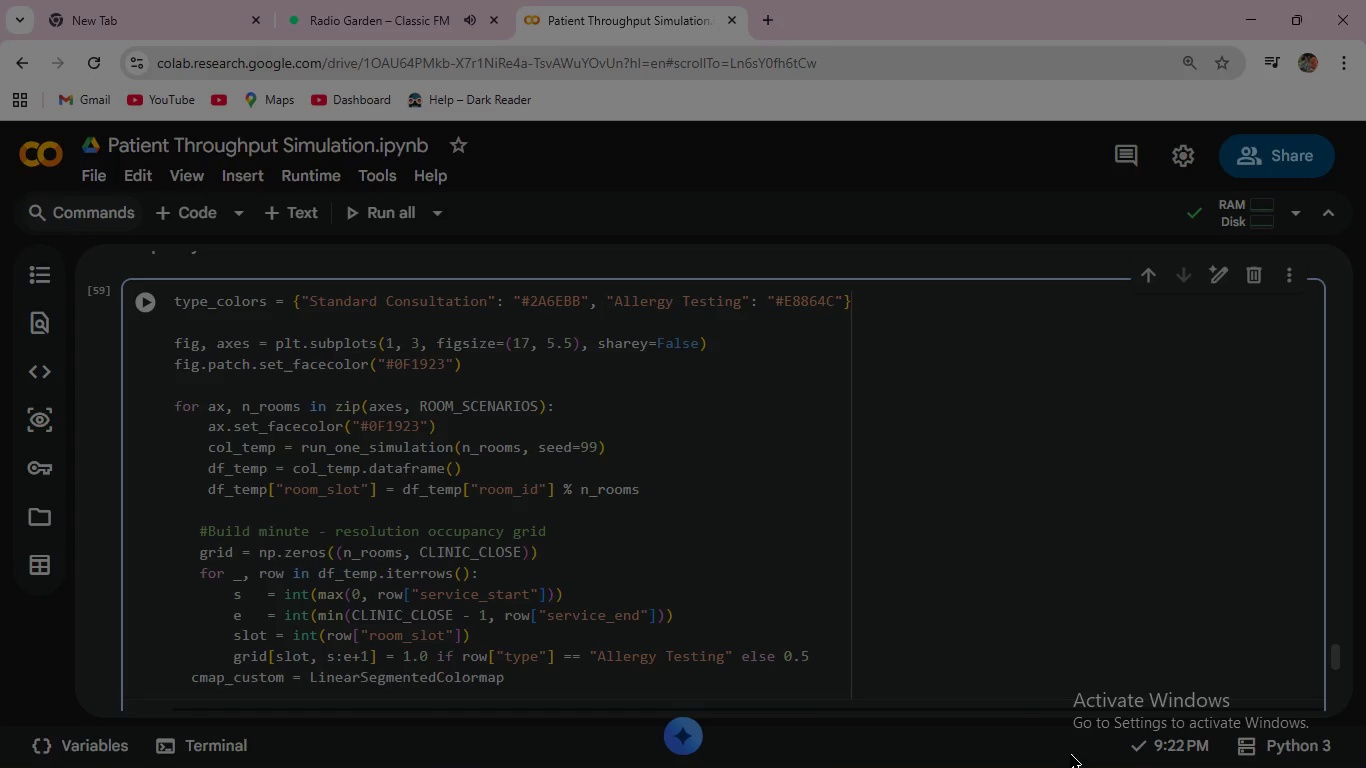 
type(.from)
 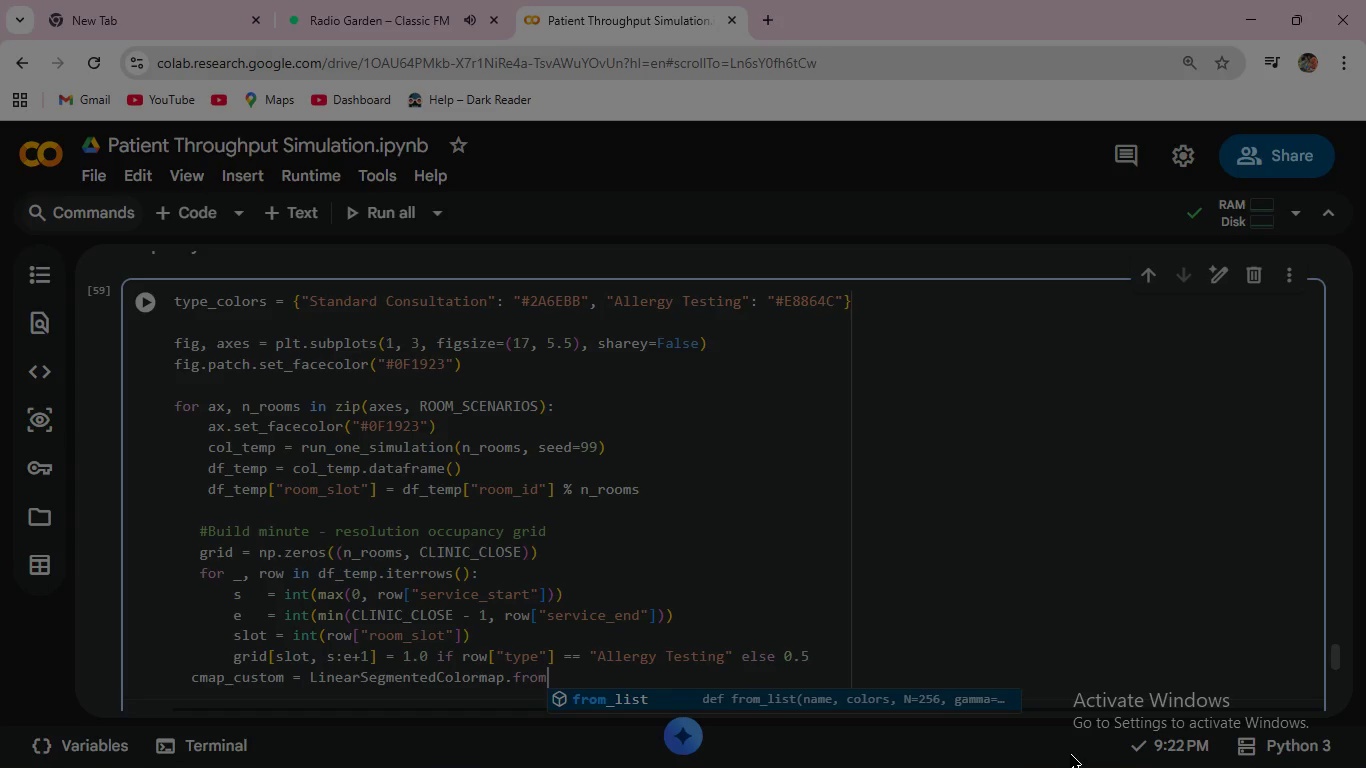 
key(Enter)
 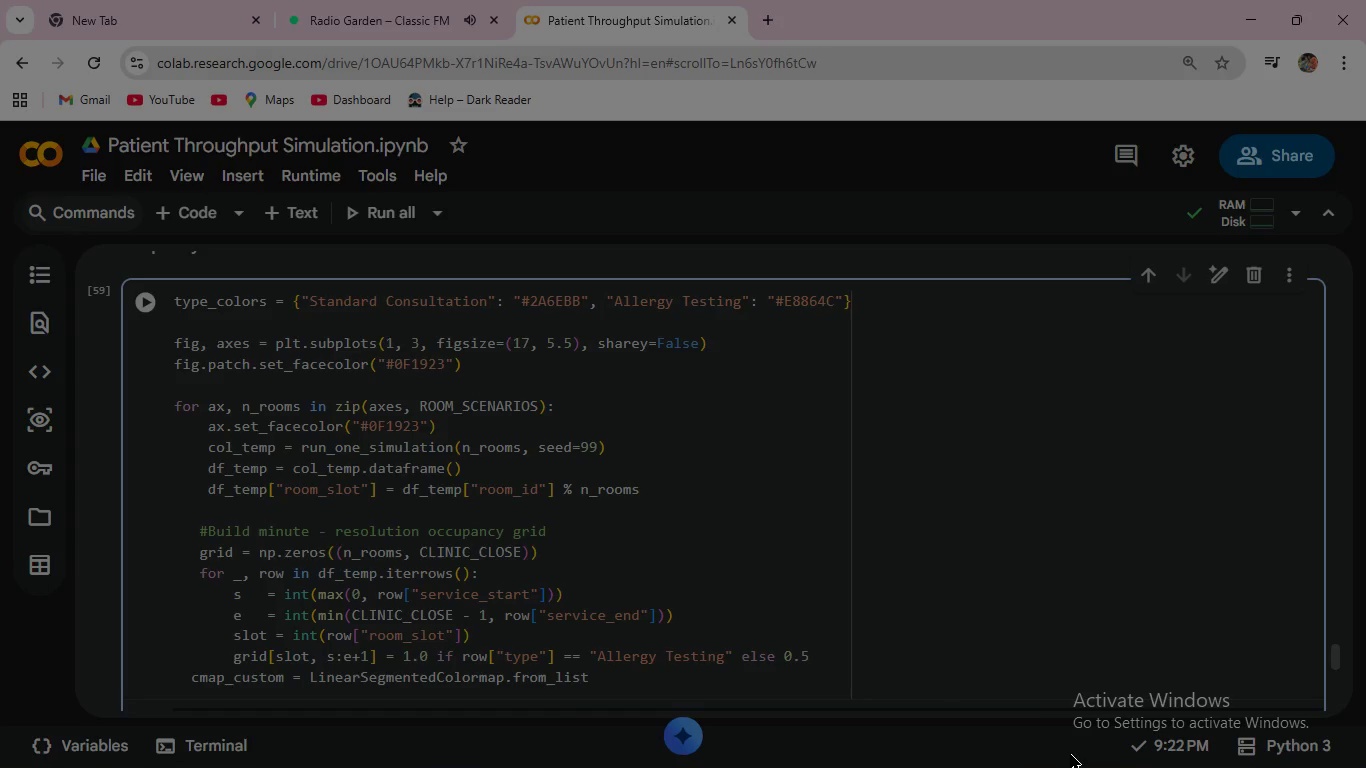 
key(Shift+9)
 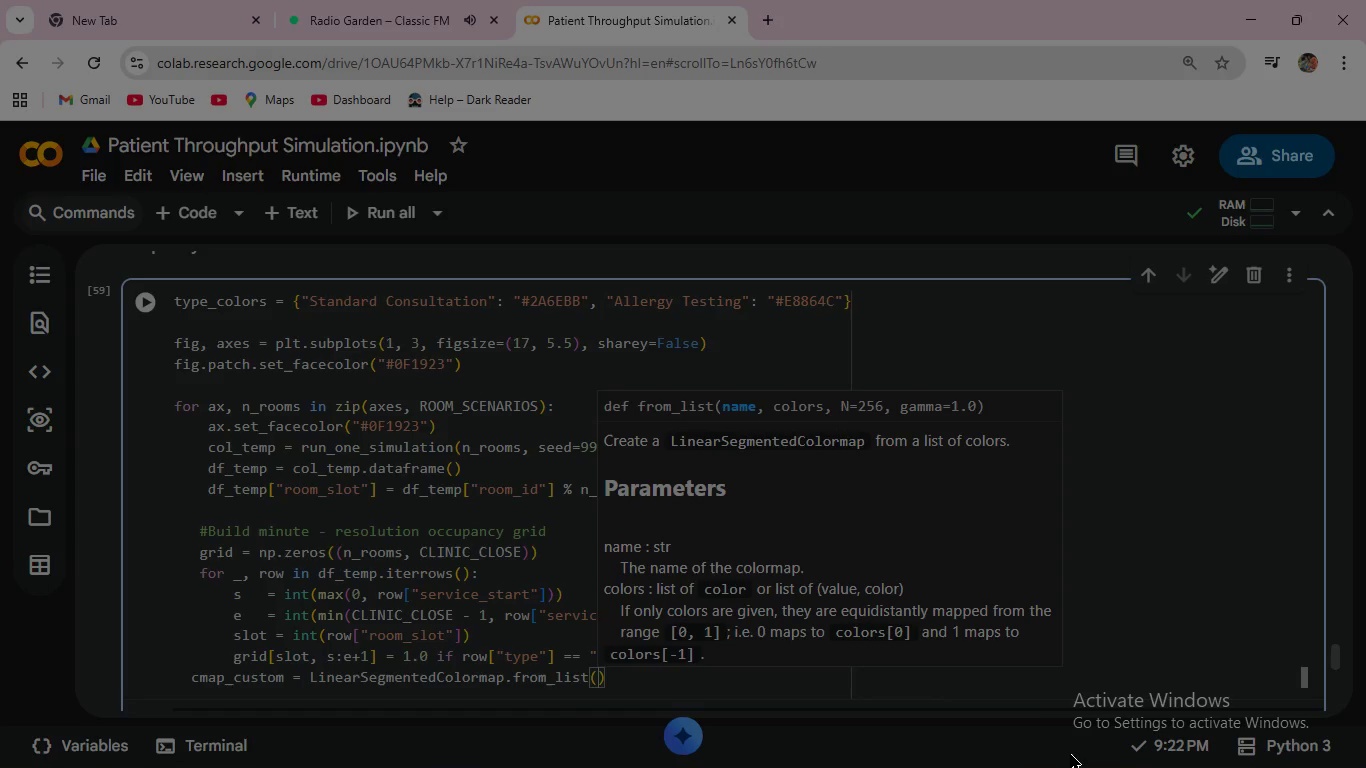 
key(Enter)
 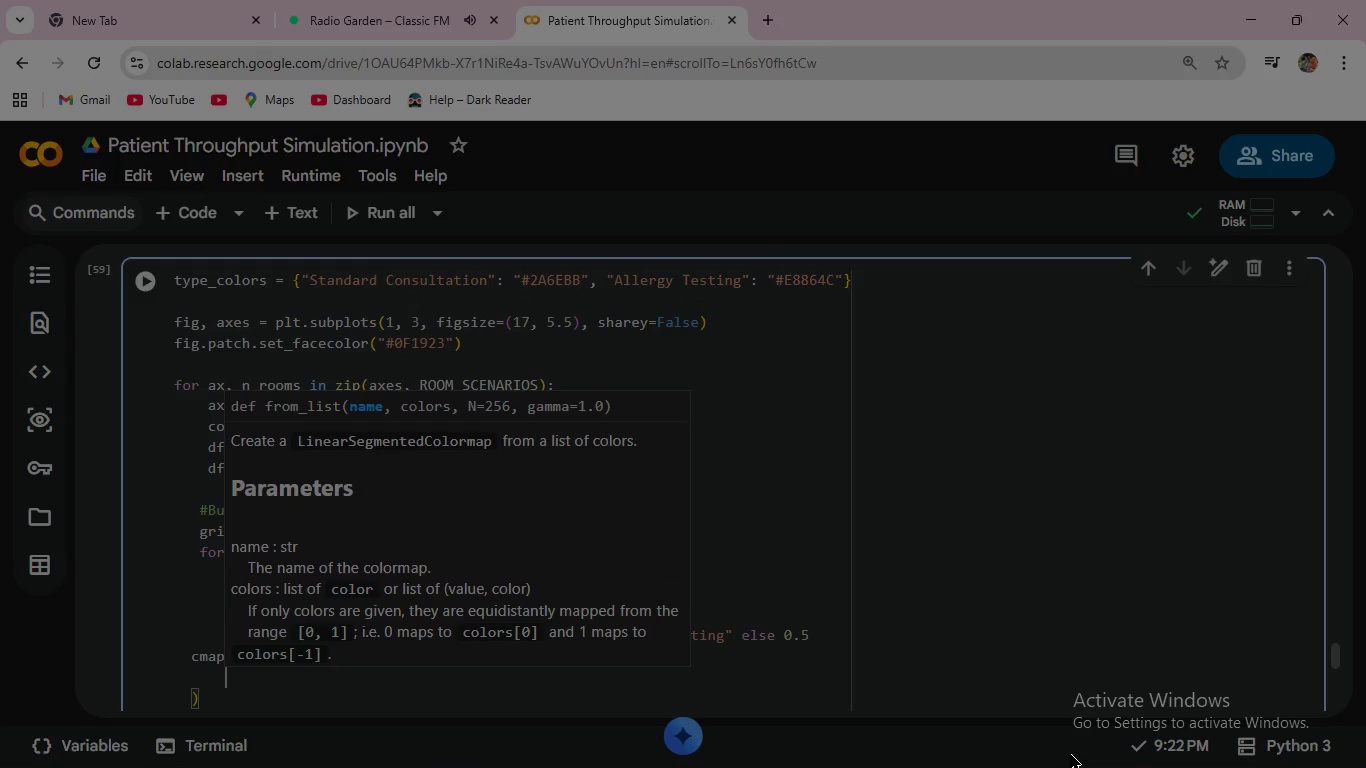 
type("room)
 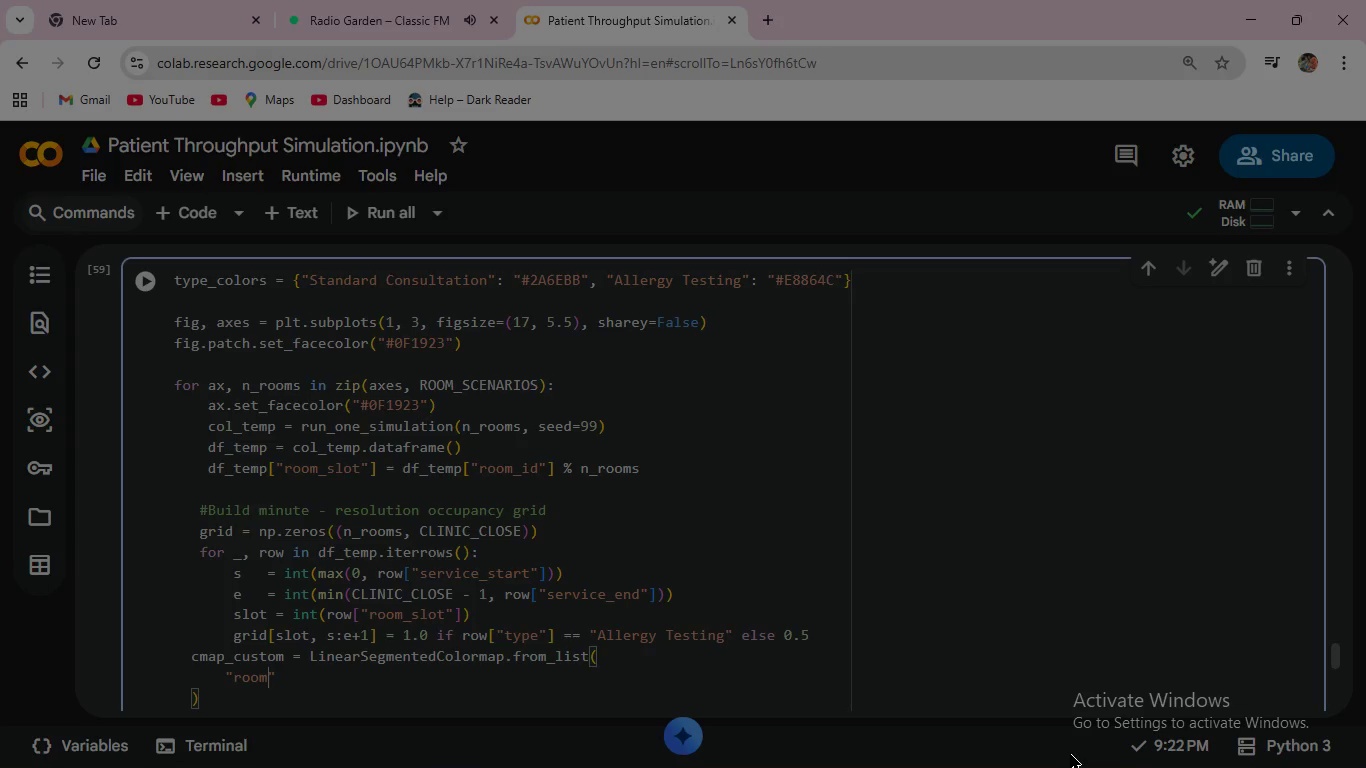 
key(ArrowRight)
 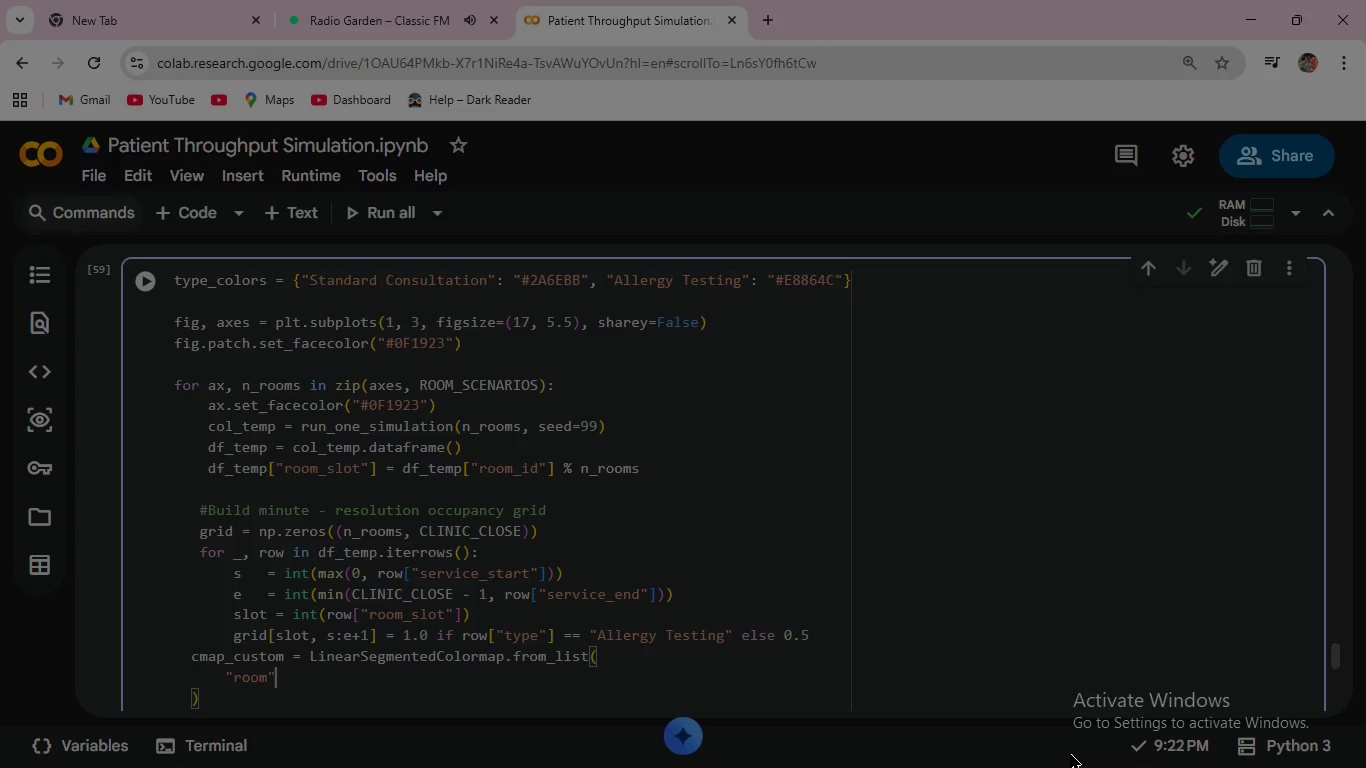 
type(, ["#0F1923)
 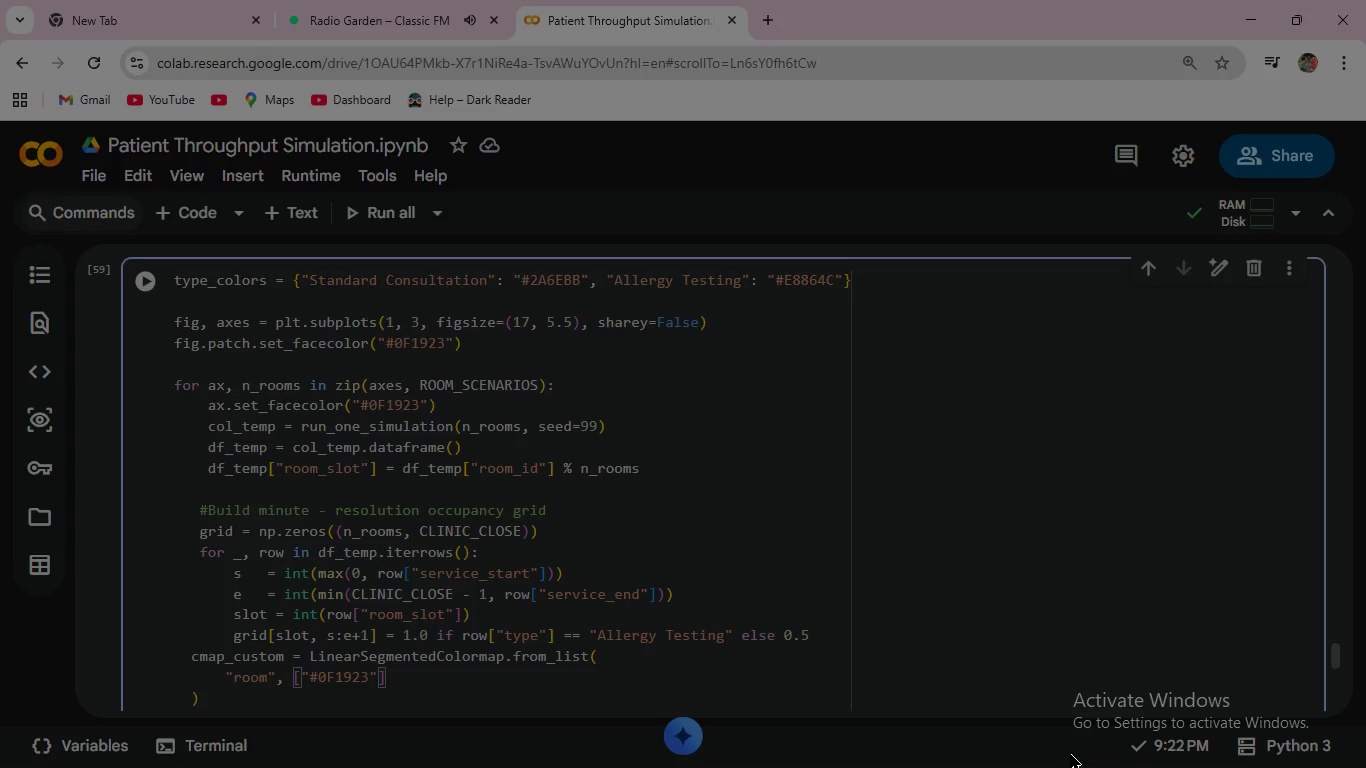 
key(ArrowRight)
 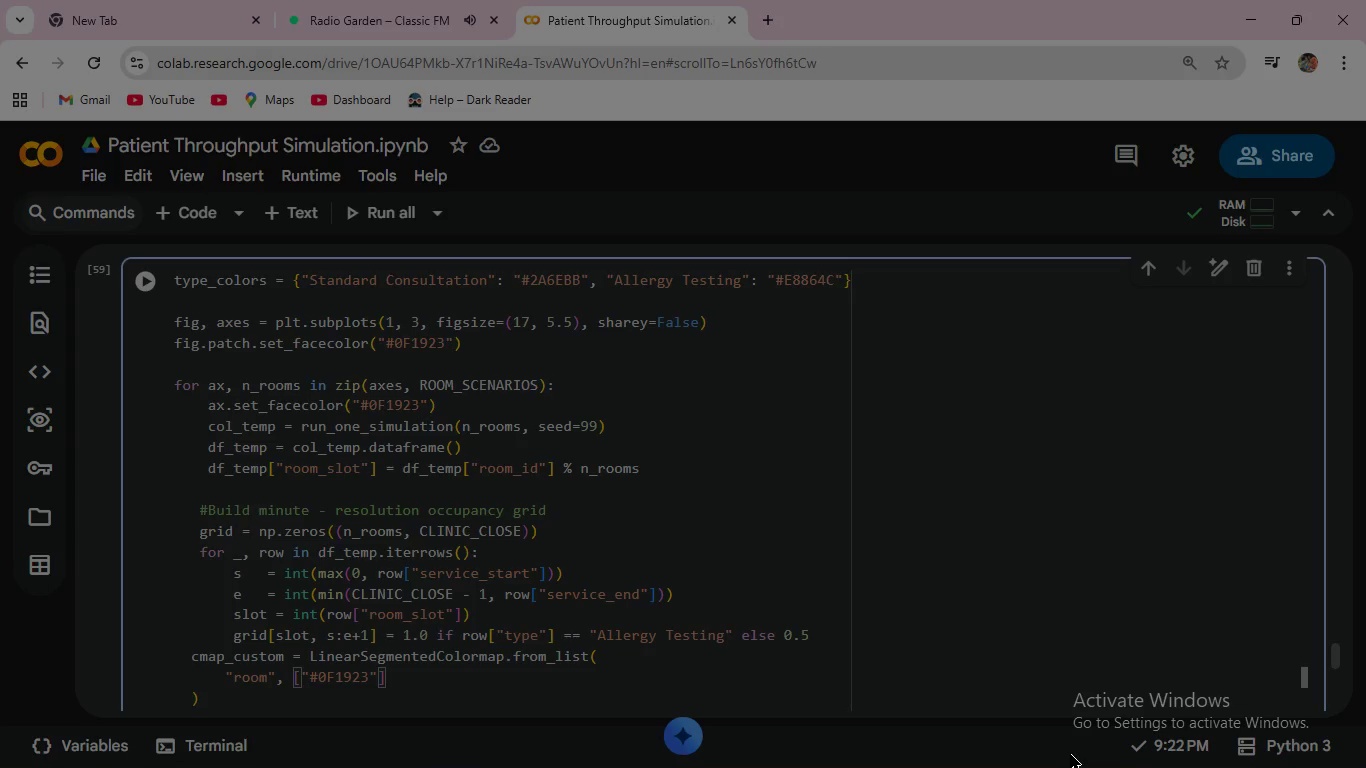 
type(, "#2A6EBB)
 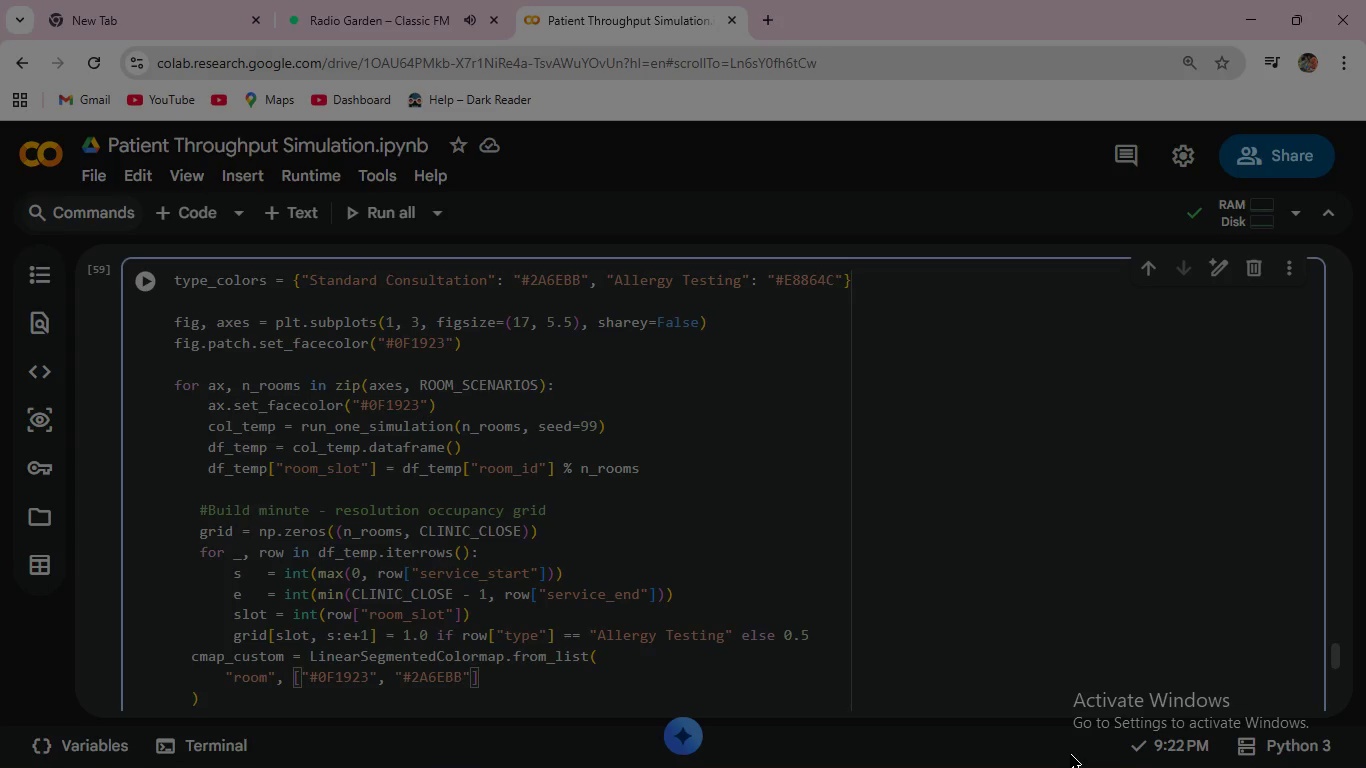 
key(ArrowRight)
 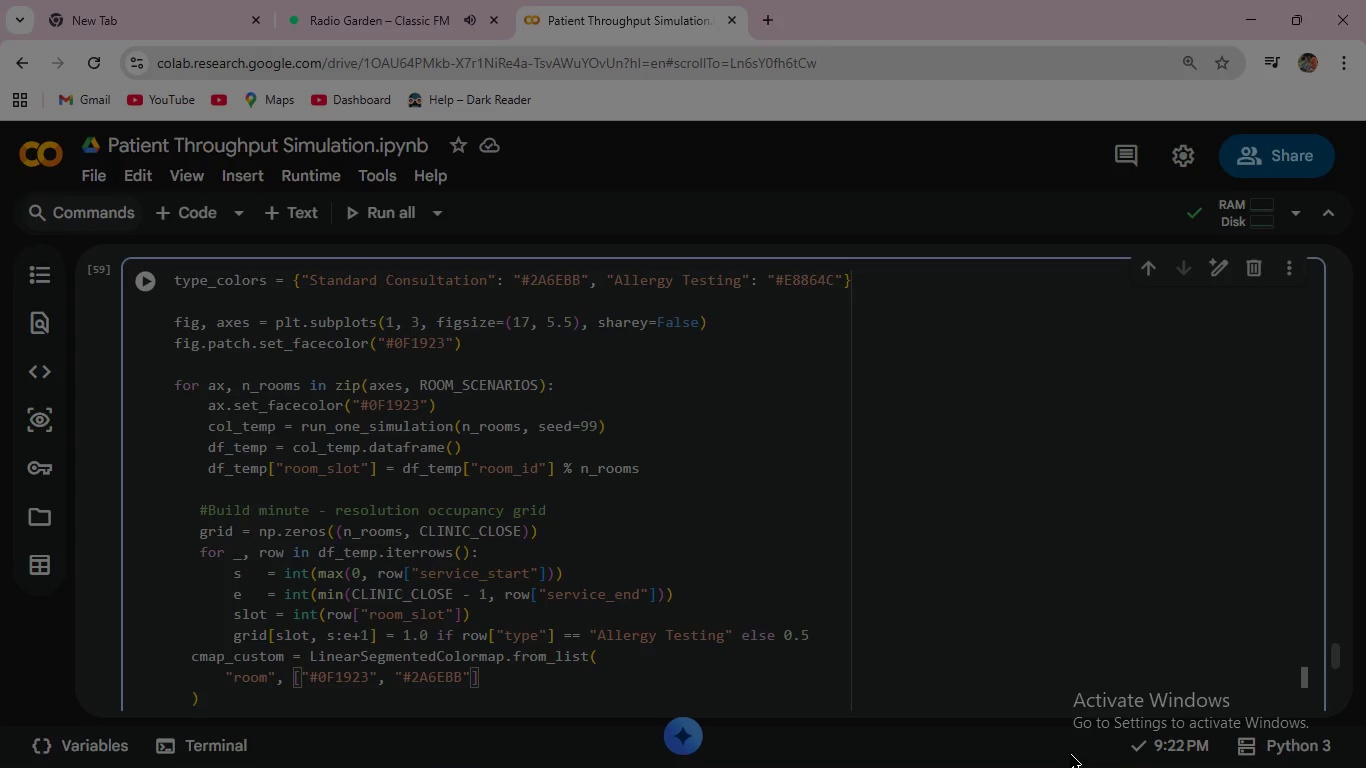 
type(, "#E8864C)
 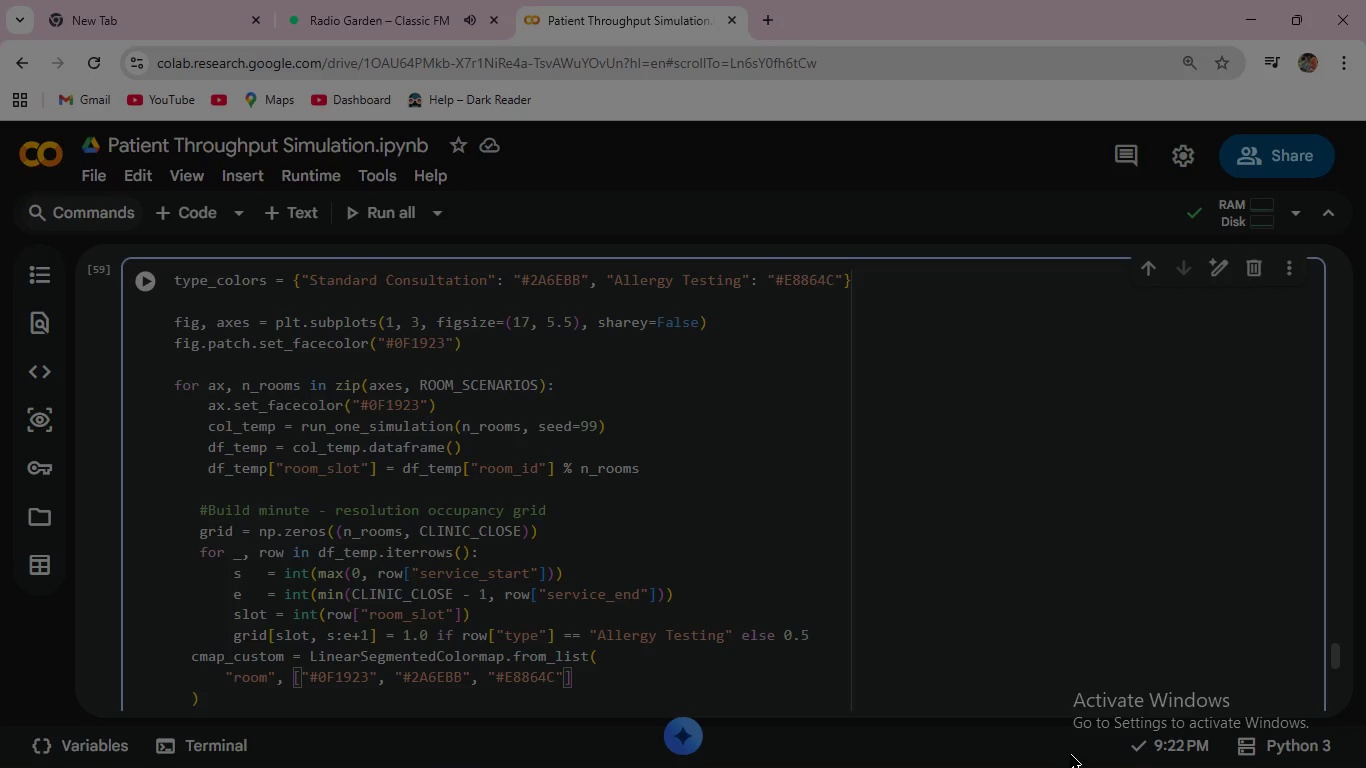 
key(ArrowRight)
 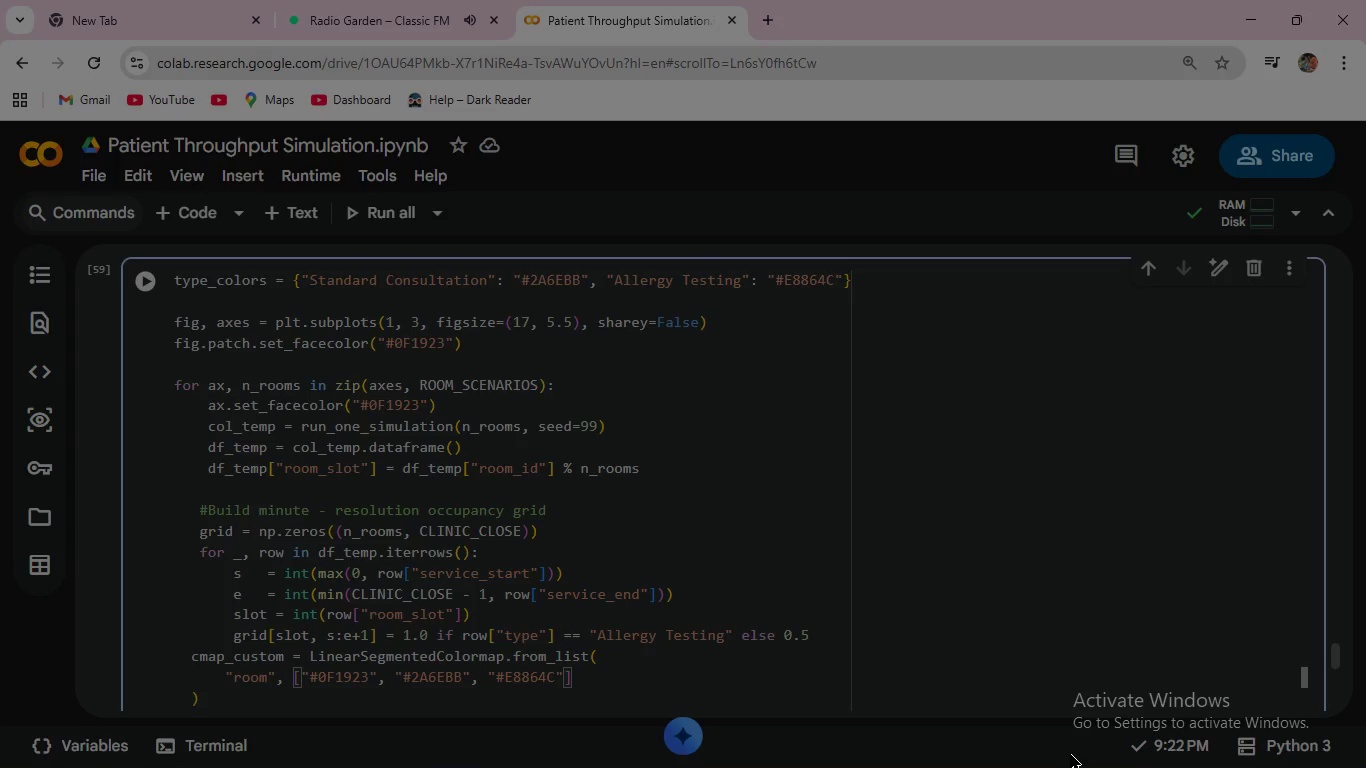 
key(ArrowRight)
 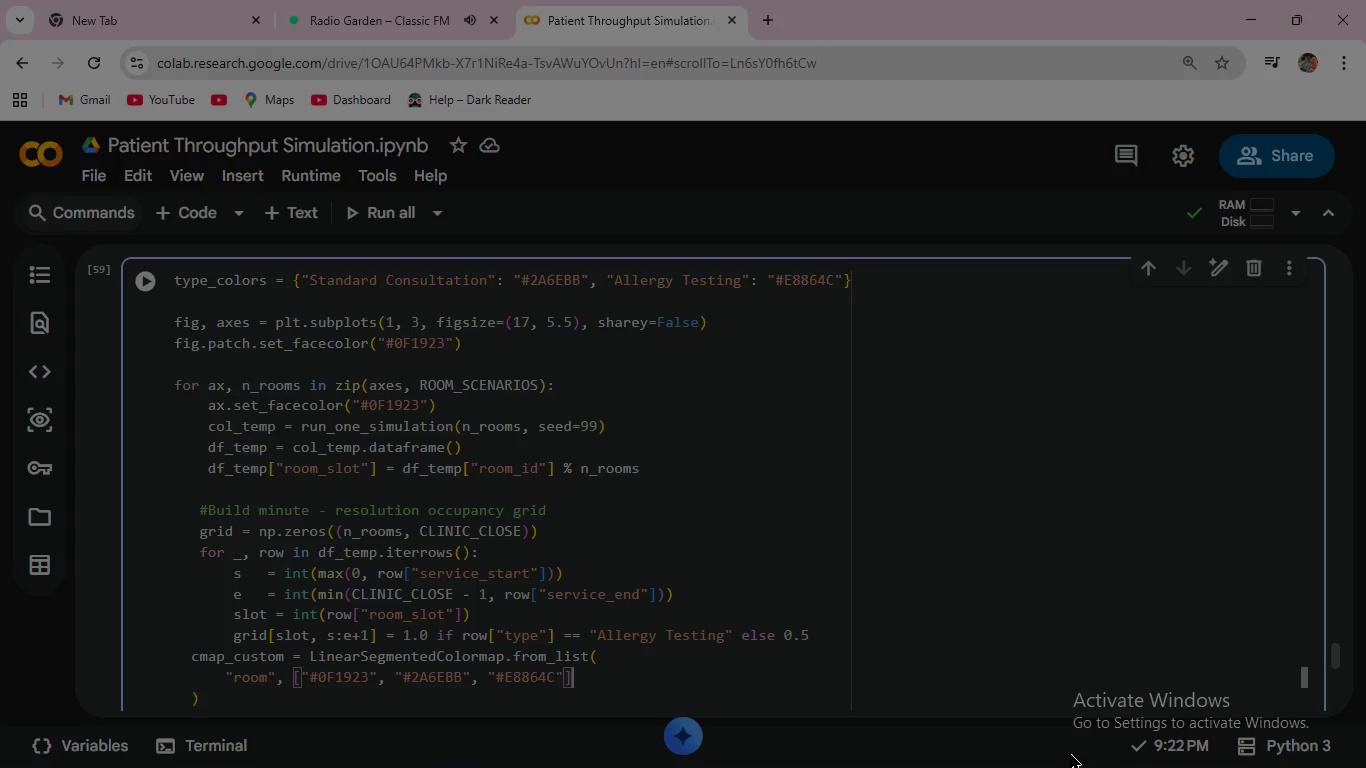 
wait(5.28)
 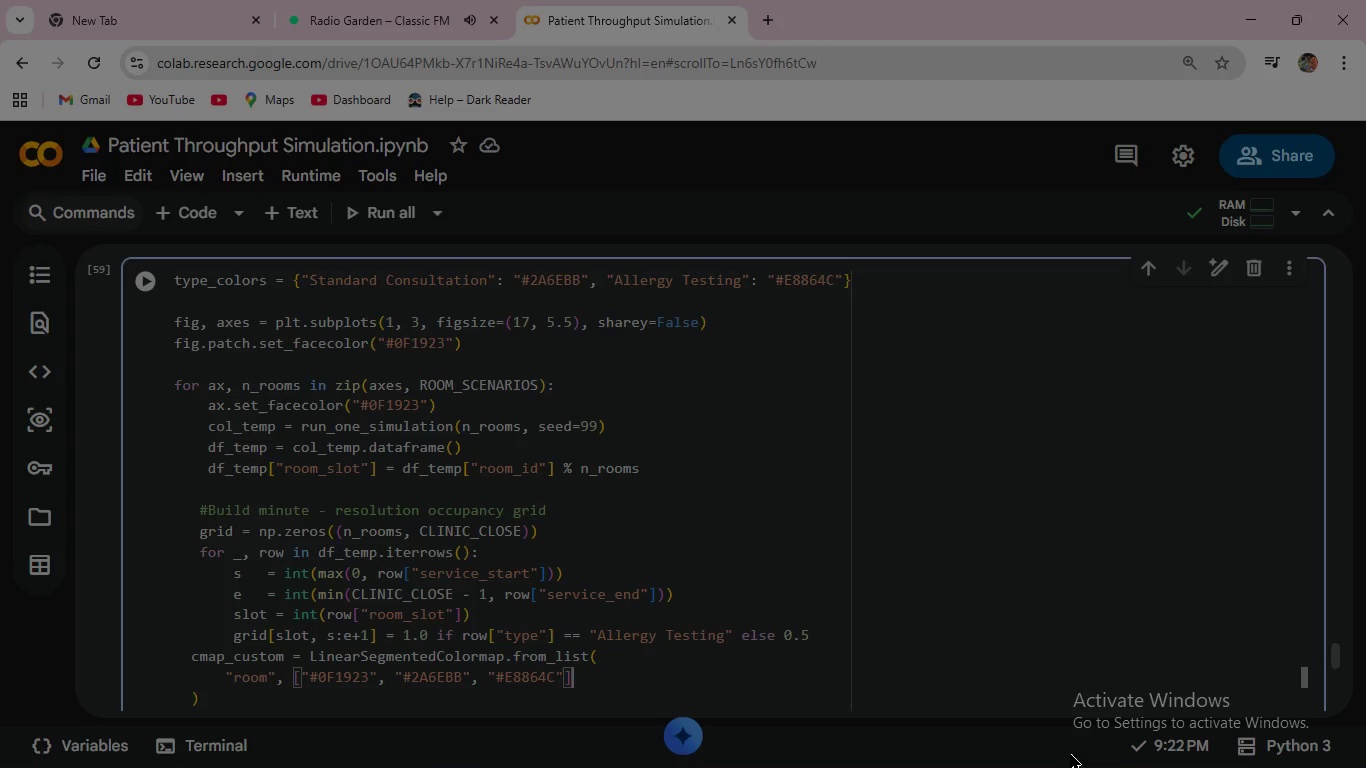 
key(ArrowRight)
 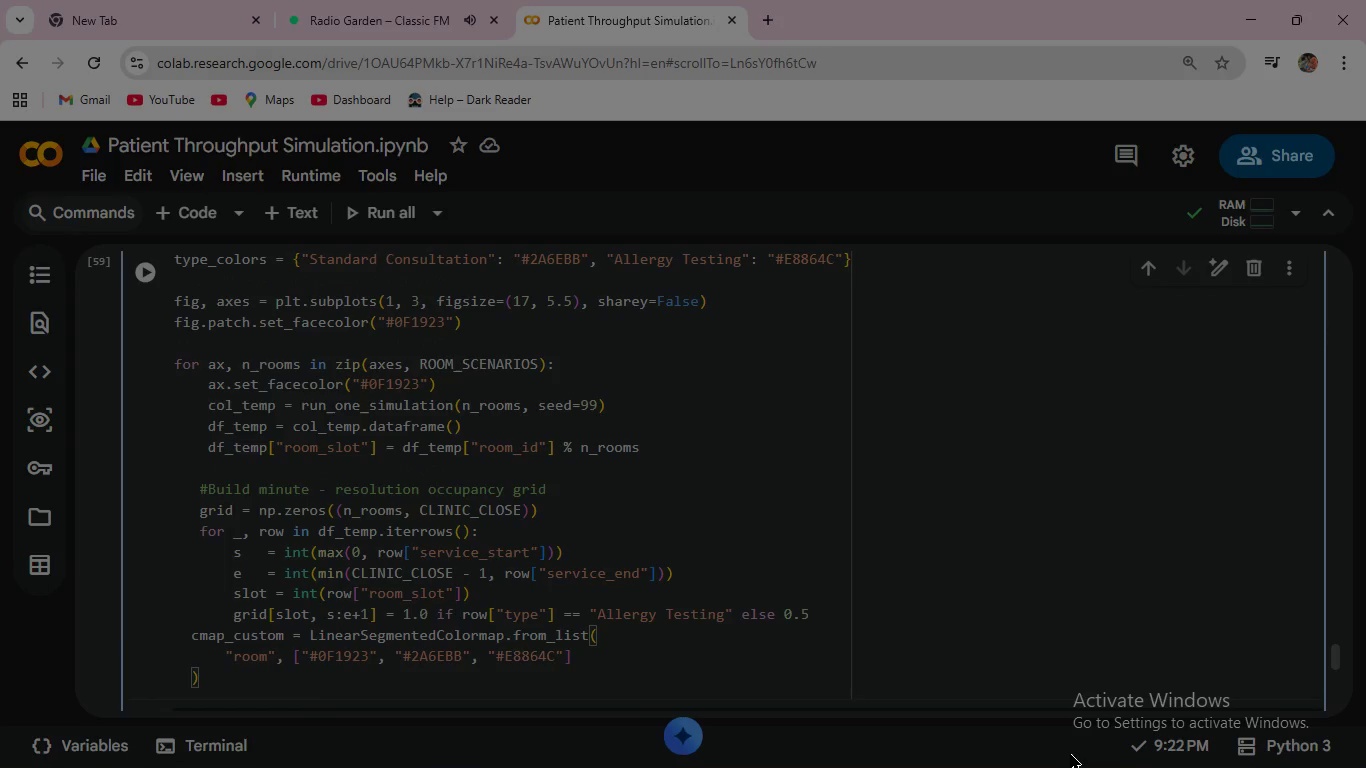 
key(Backspace)
 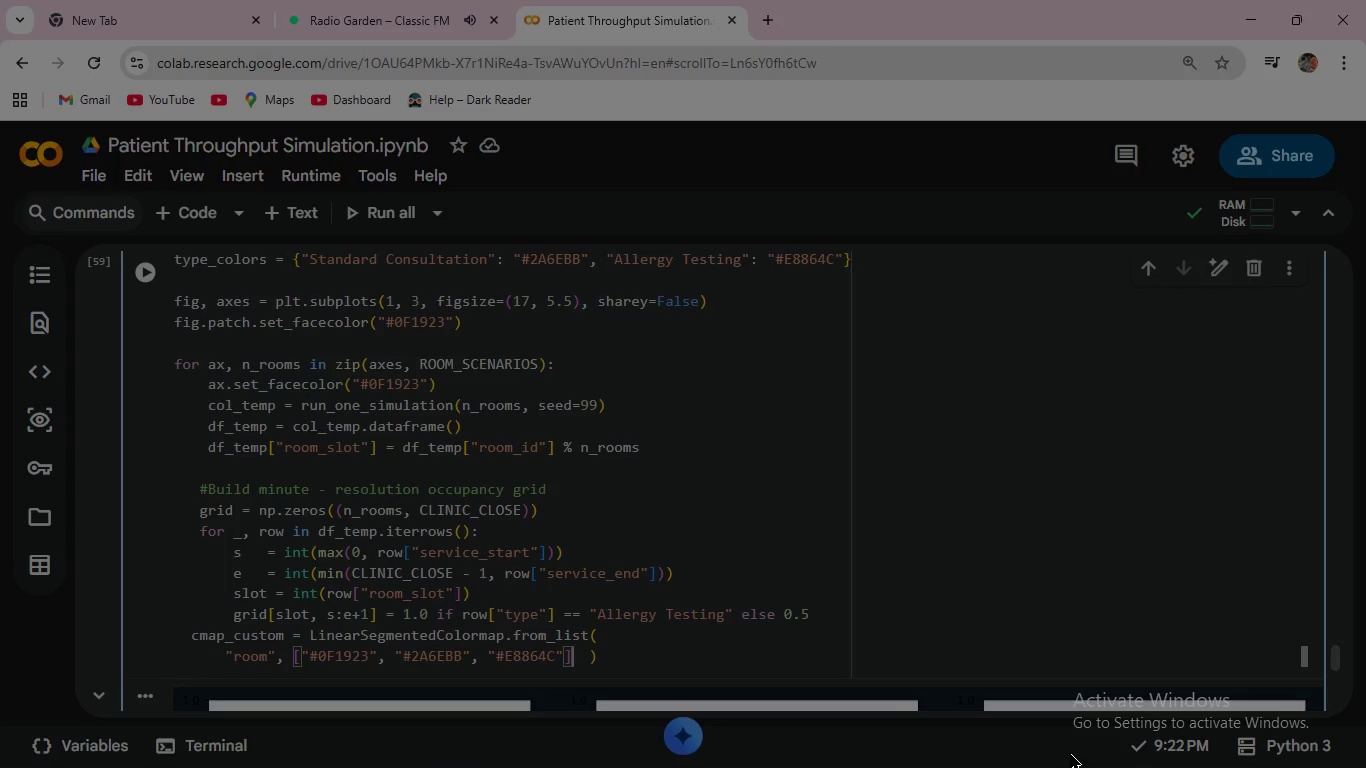 
key(Comma)
 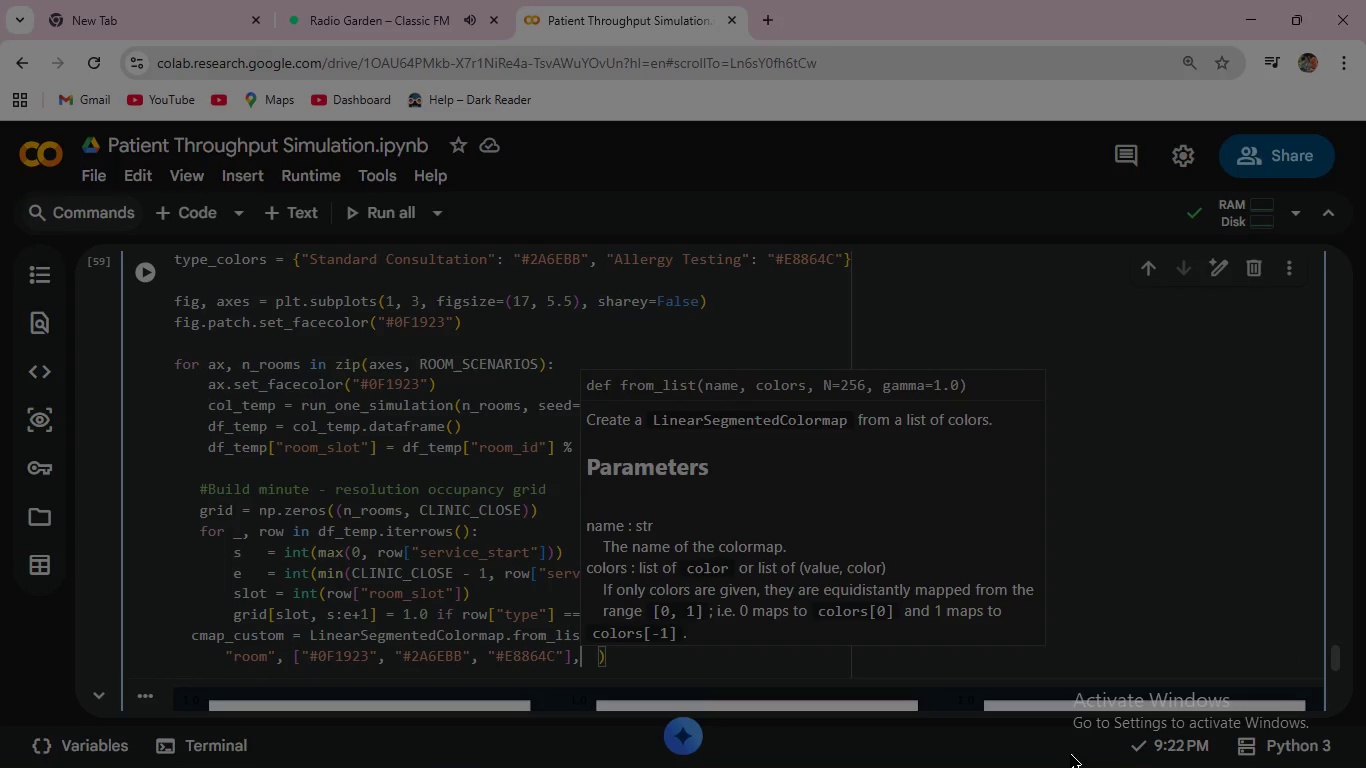 
hold_key(key=ShiftLeft, duration=0.41)
 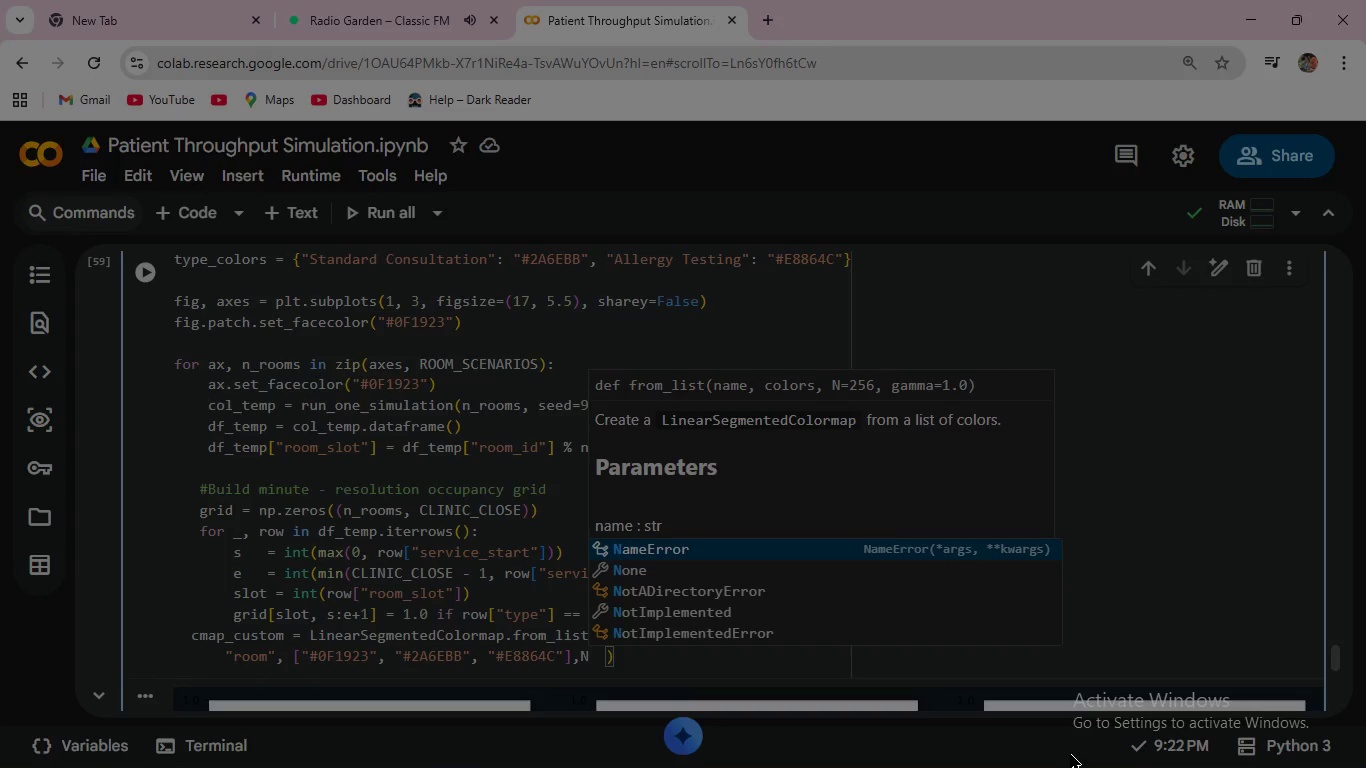 
key(Backspace)
type( N=256)
 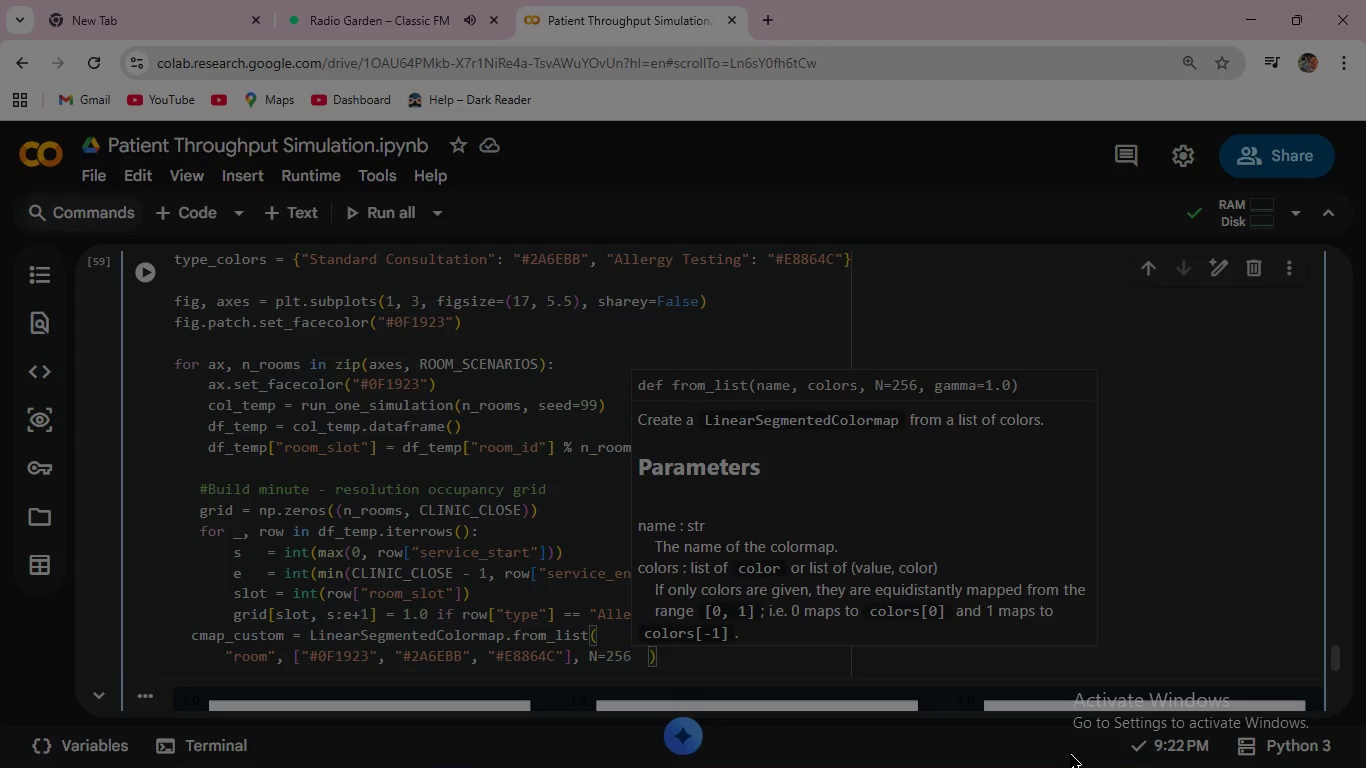 
key(ArrowRight)
 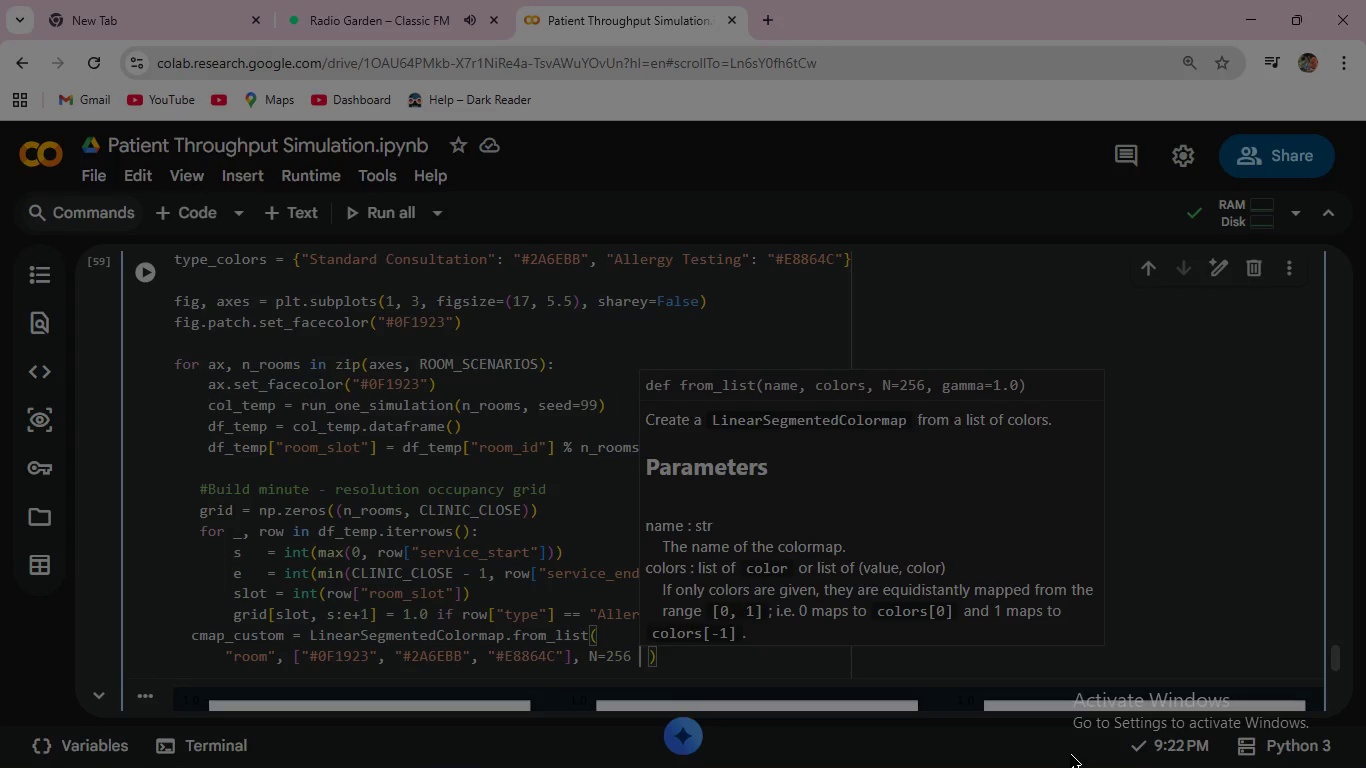 
key(ArrowRight)
 